 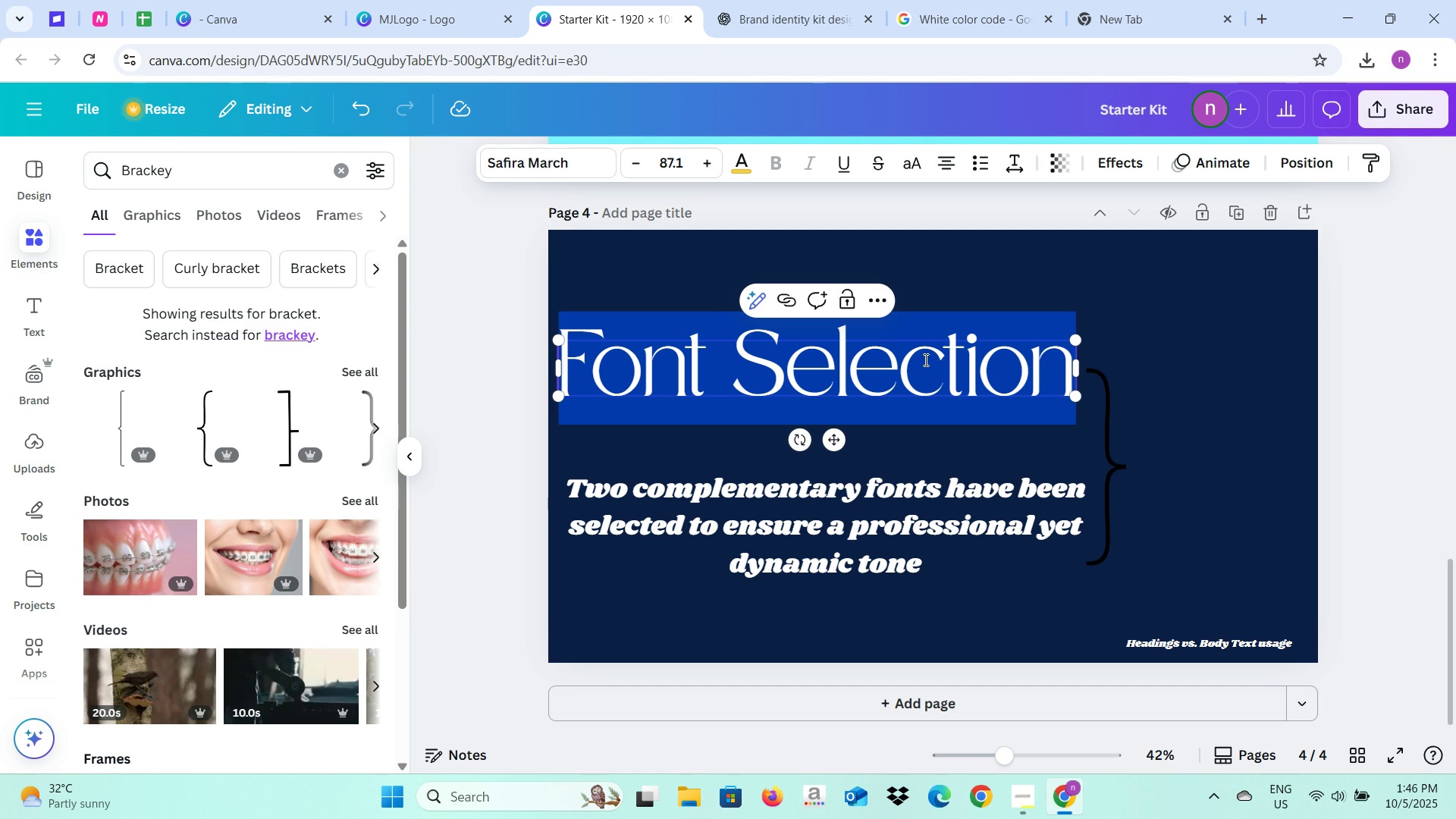 
left_click([689, 158])
 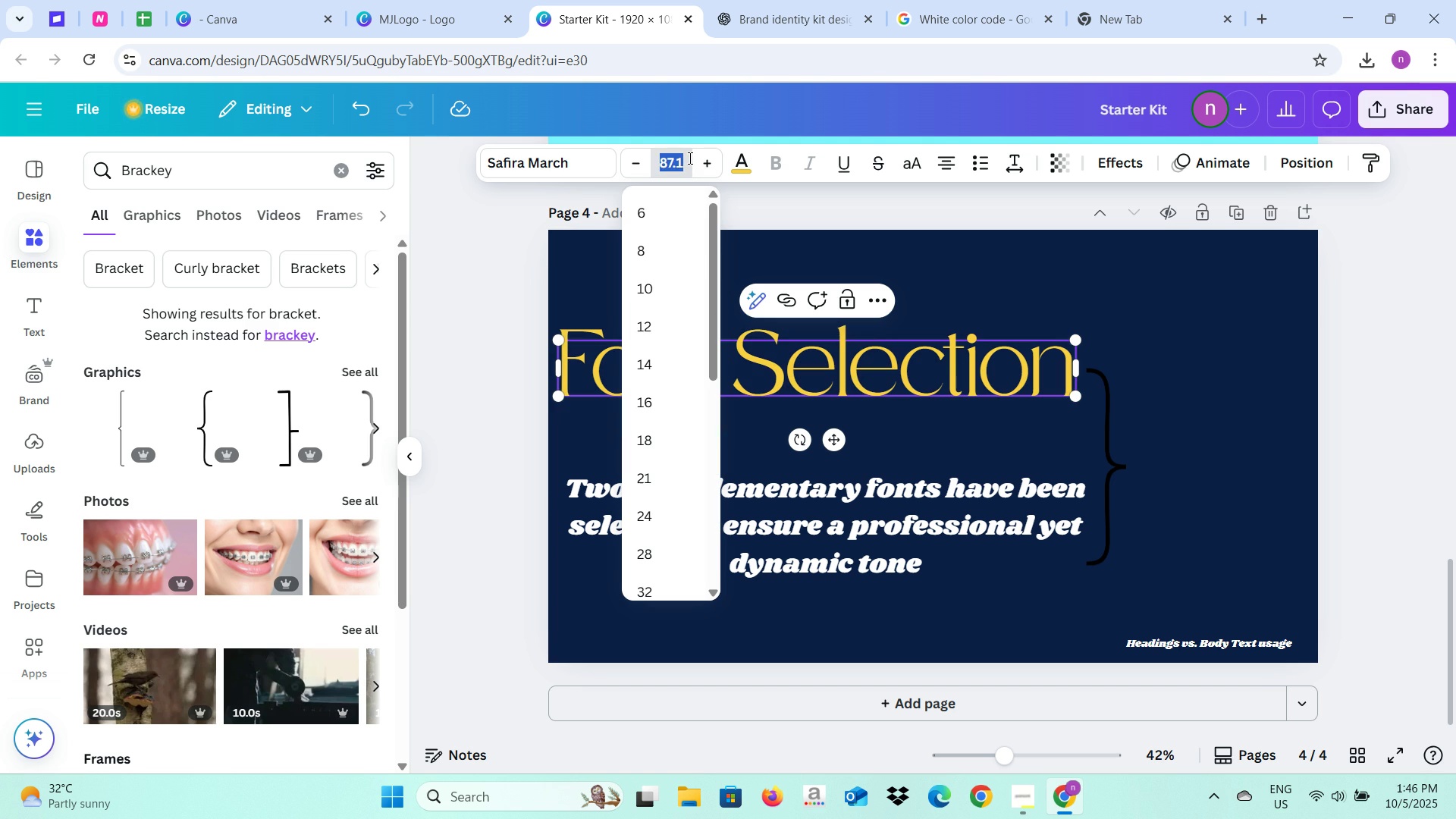 
type(50)
 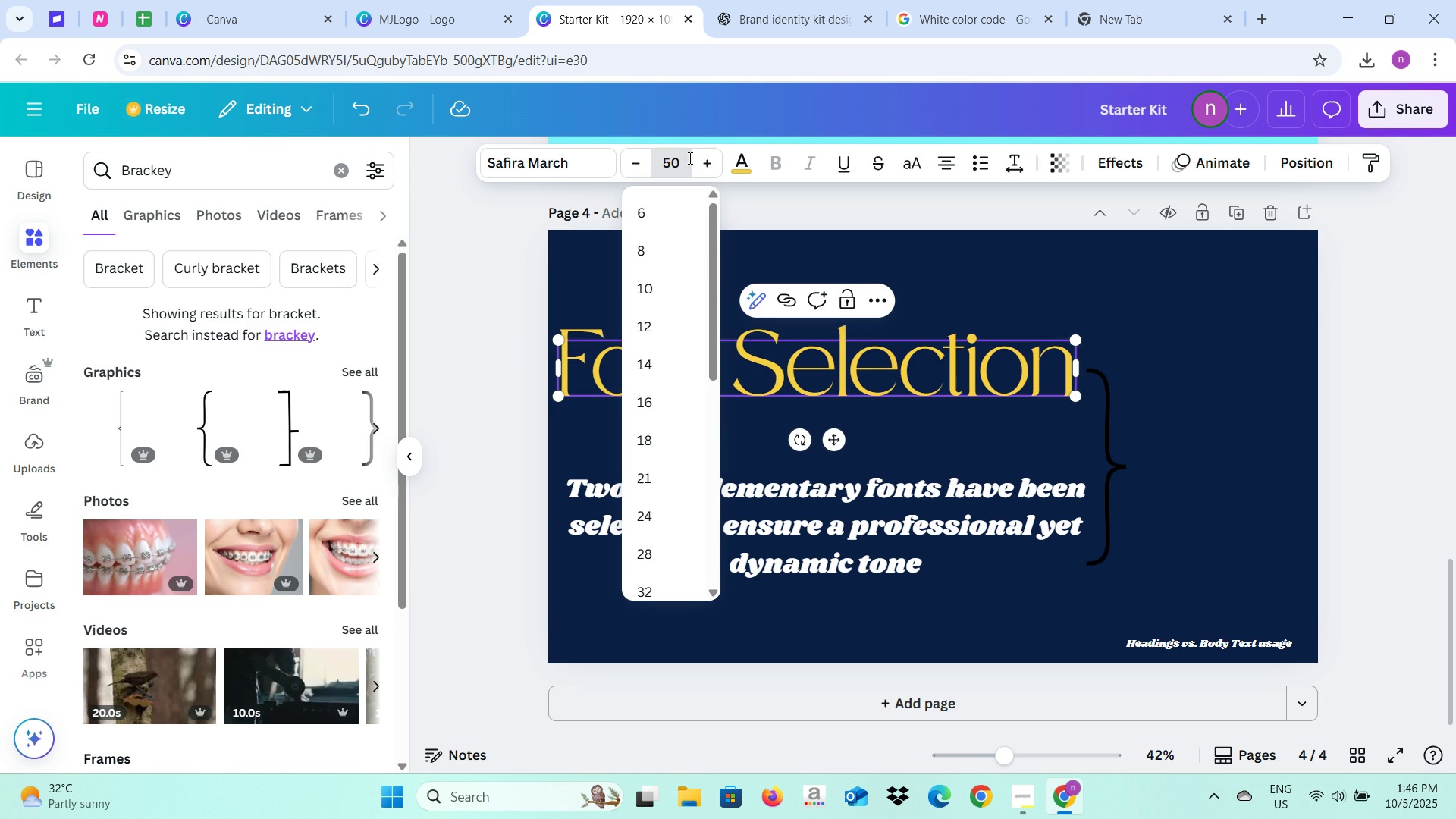 
key(Enter)
 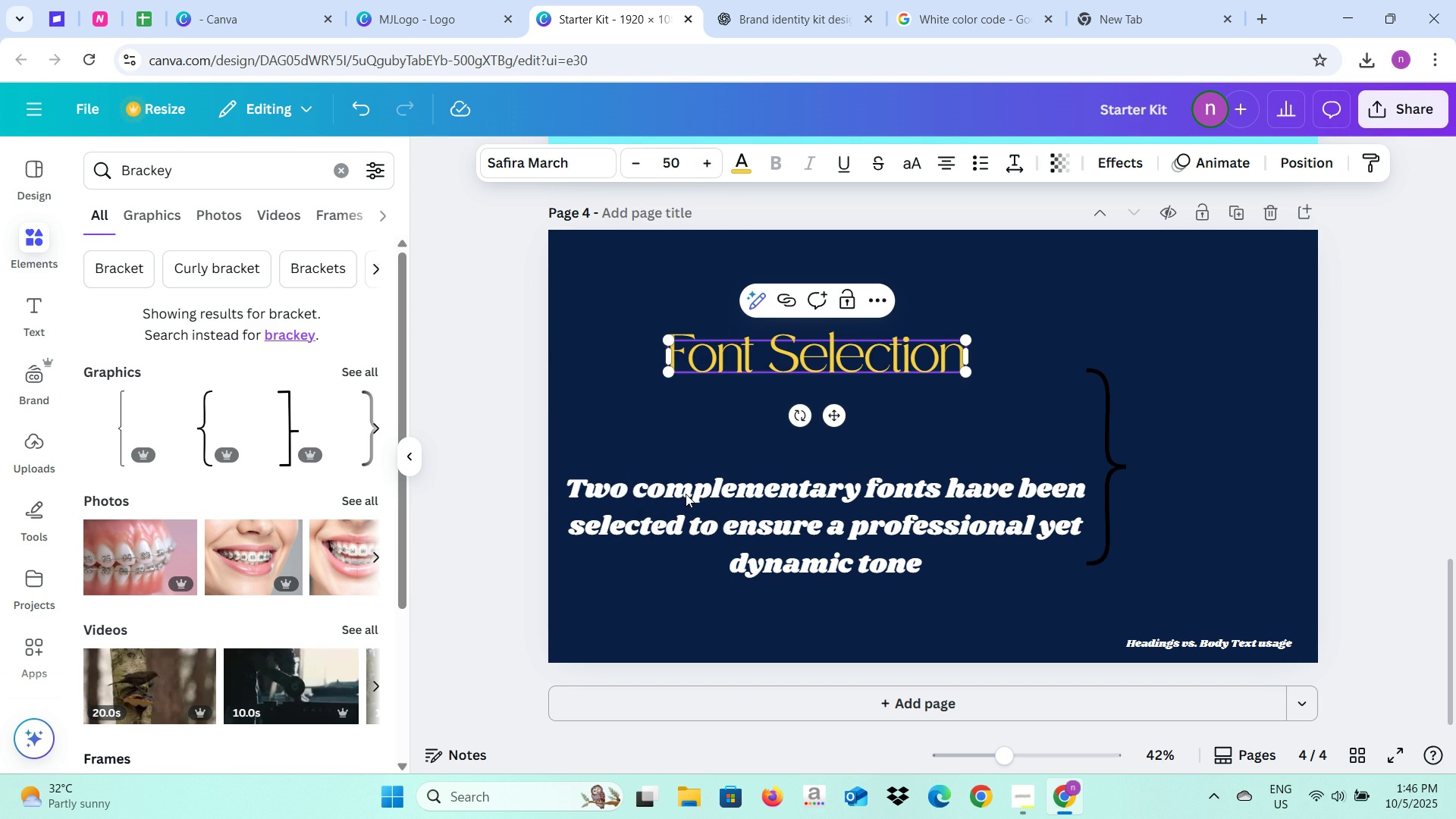 
left_click([686, 496])
 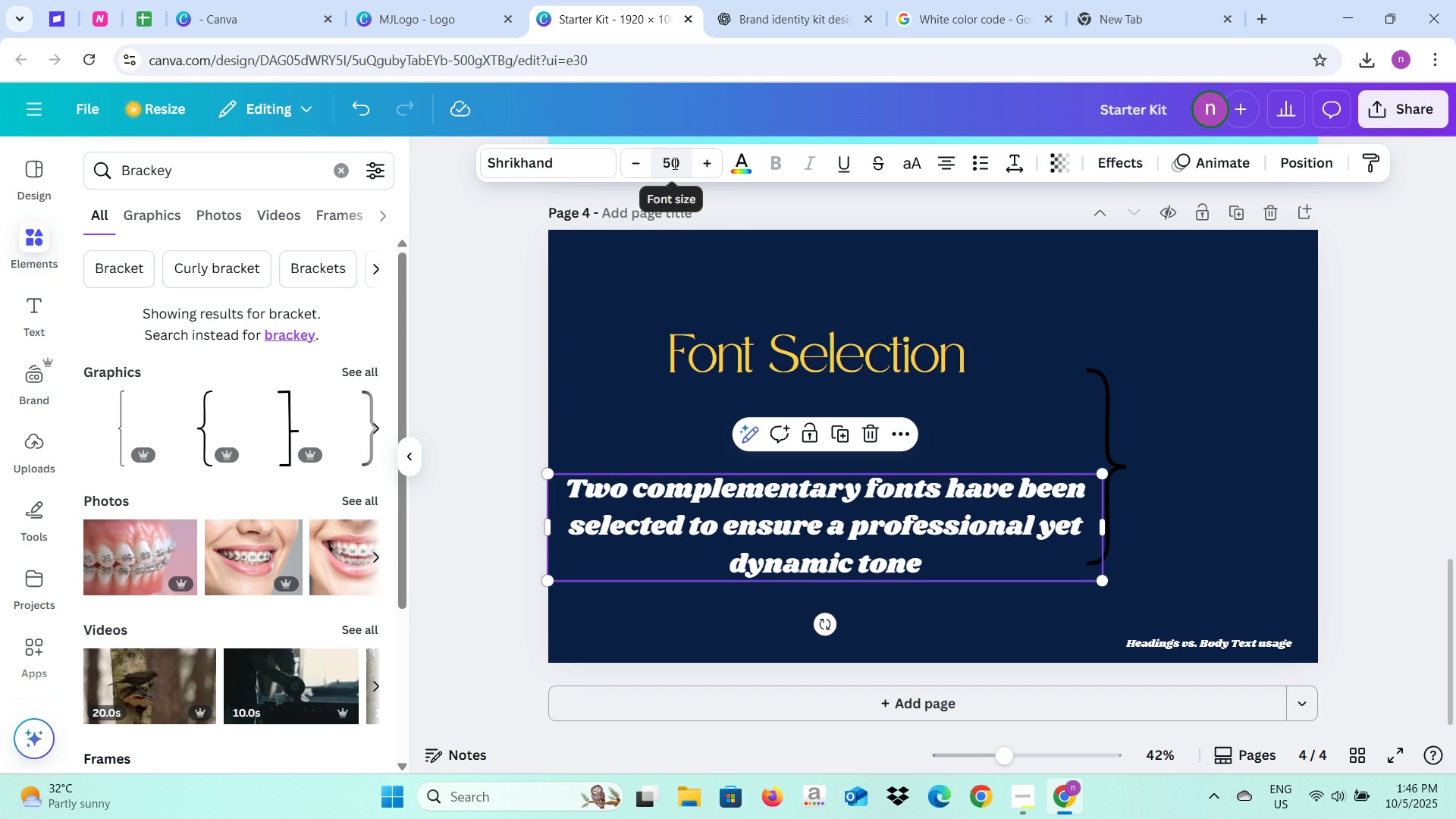 
left_click([673, 163])
 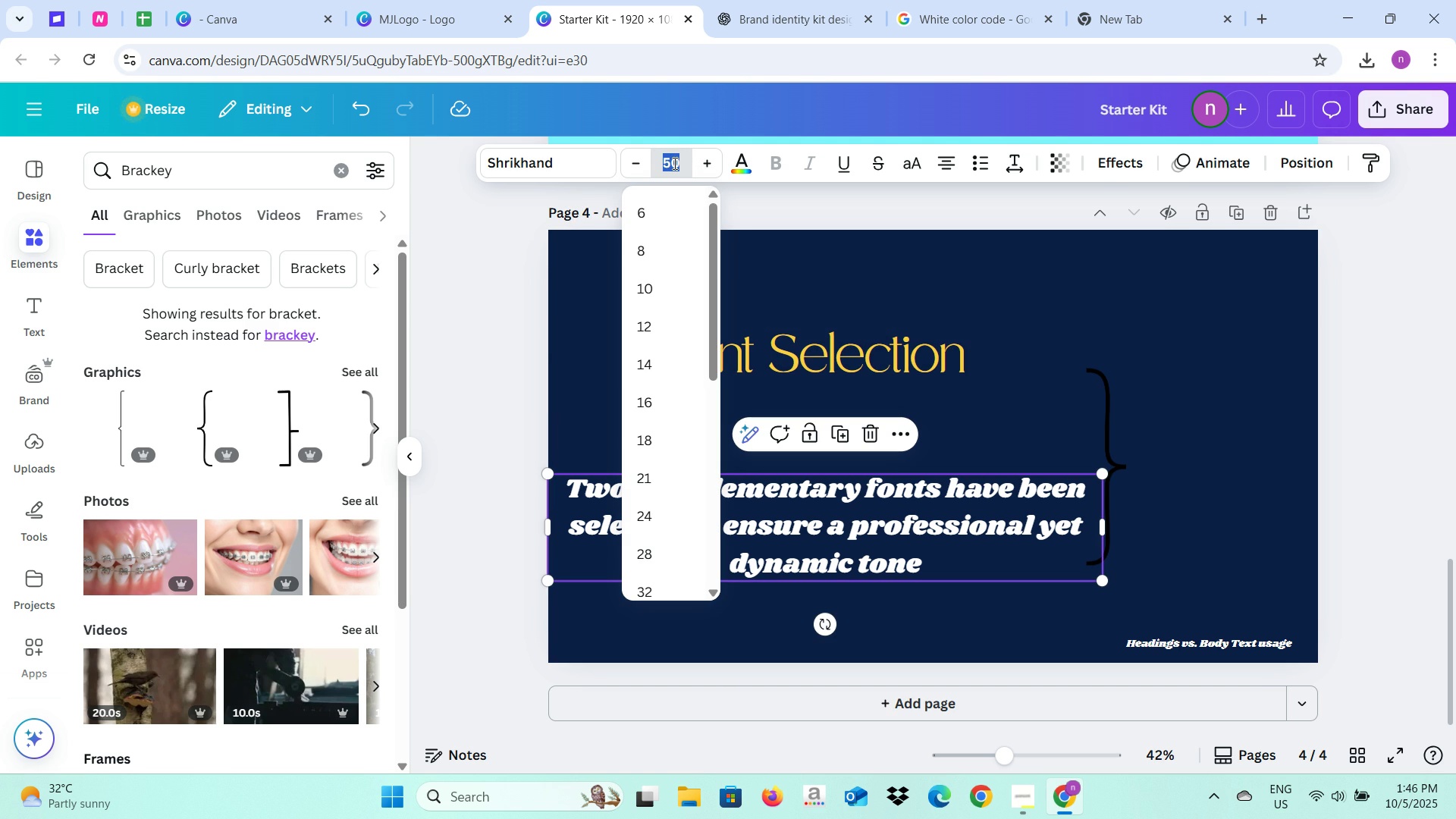 
type(40)
 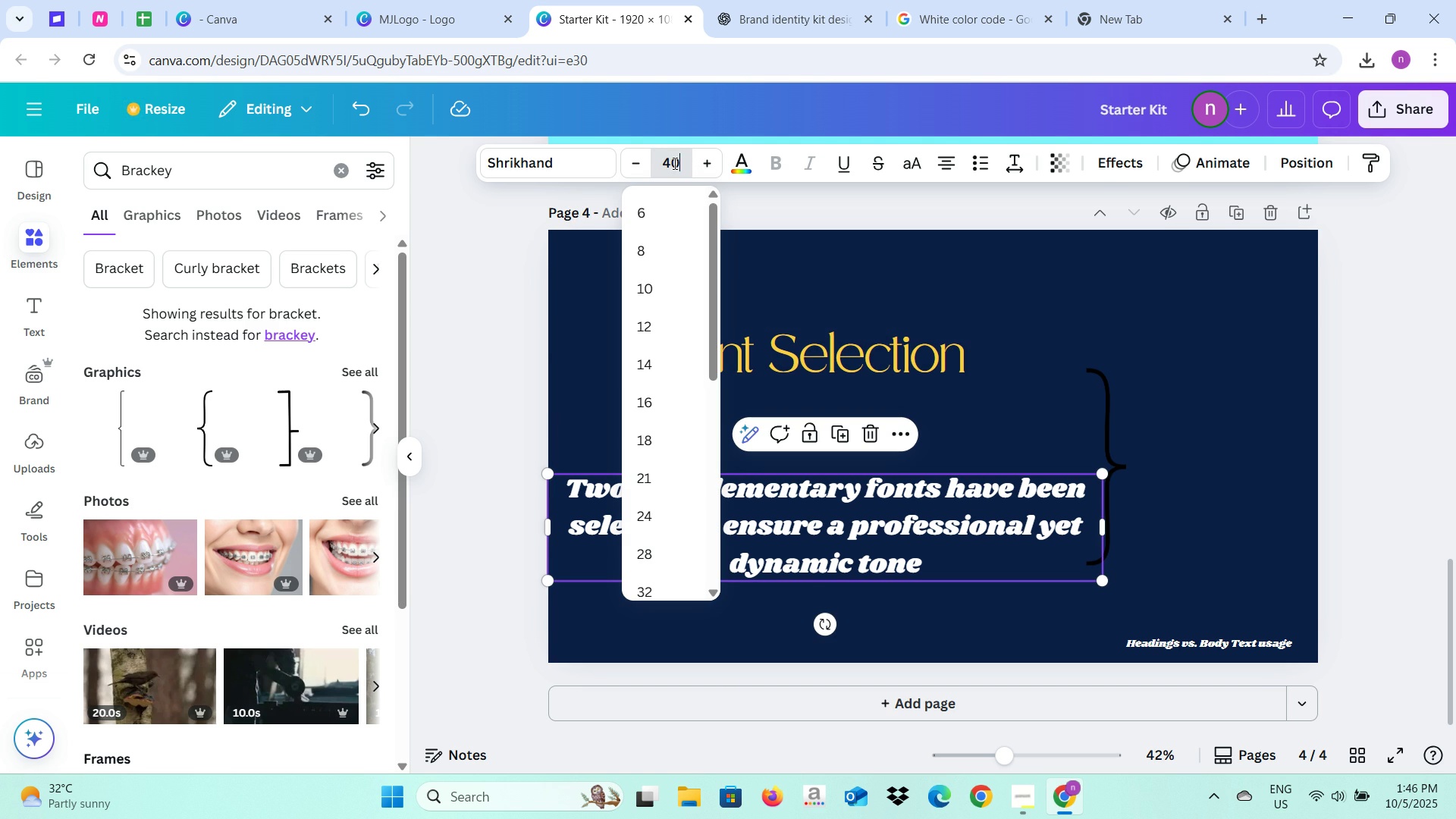 
key(Enter)
 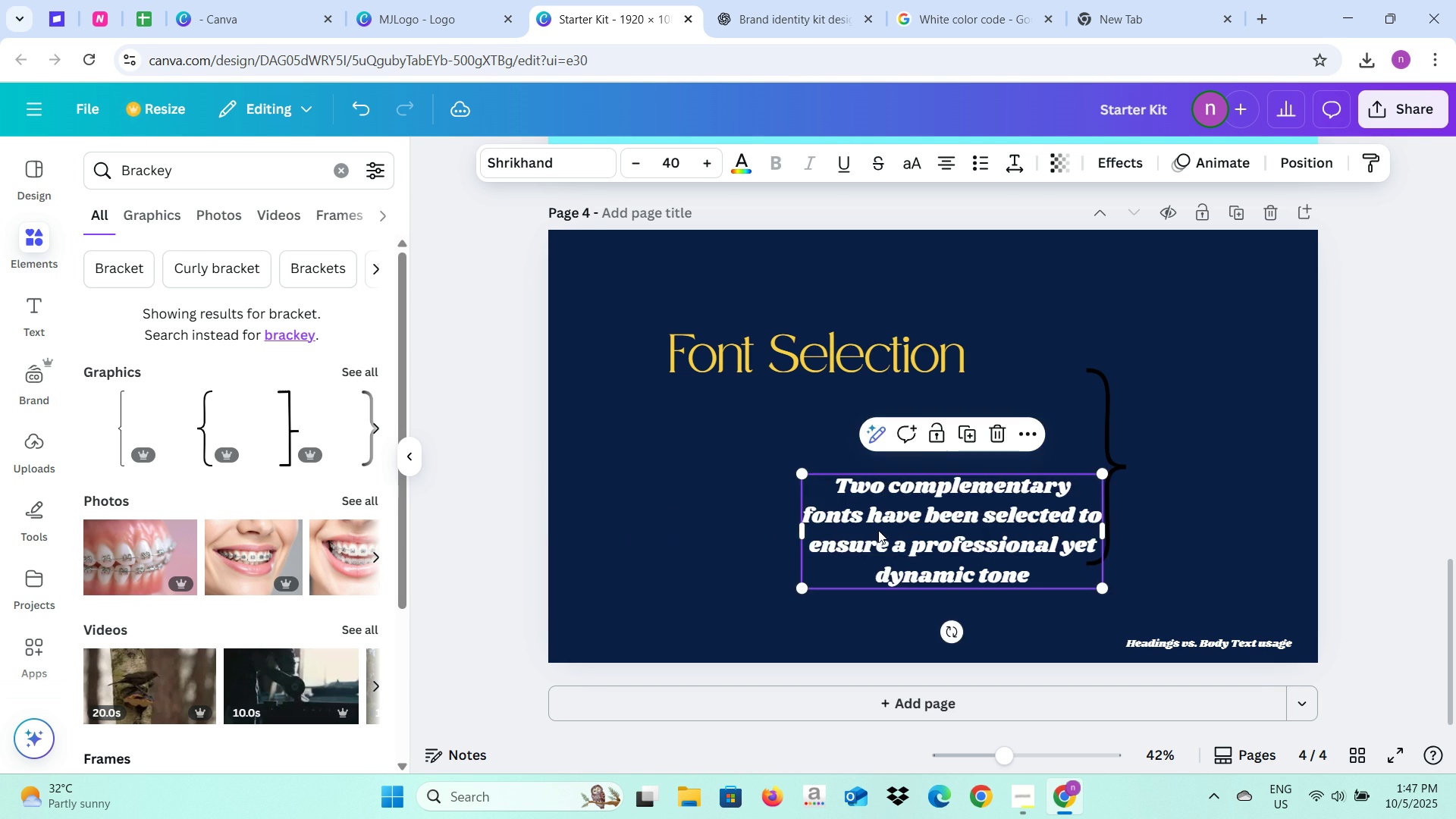 
wait(7.33)
 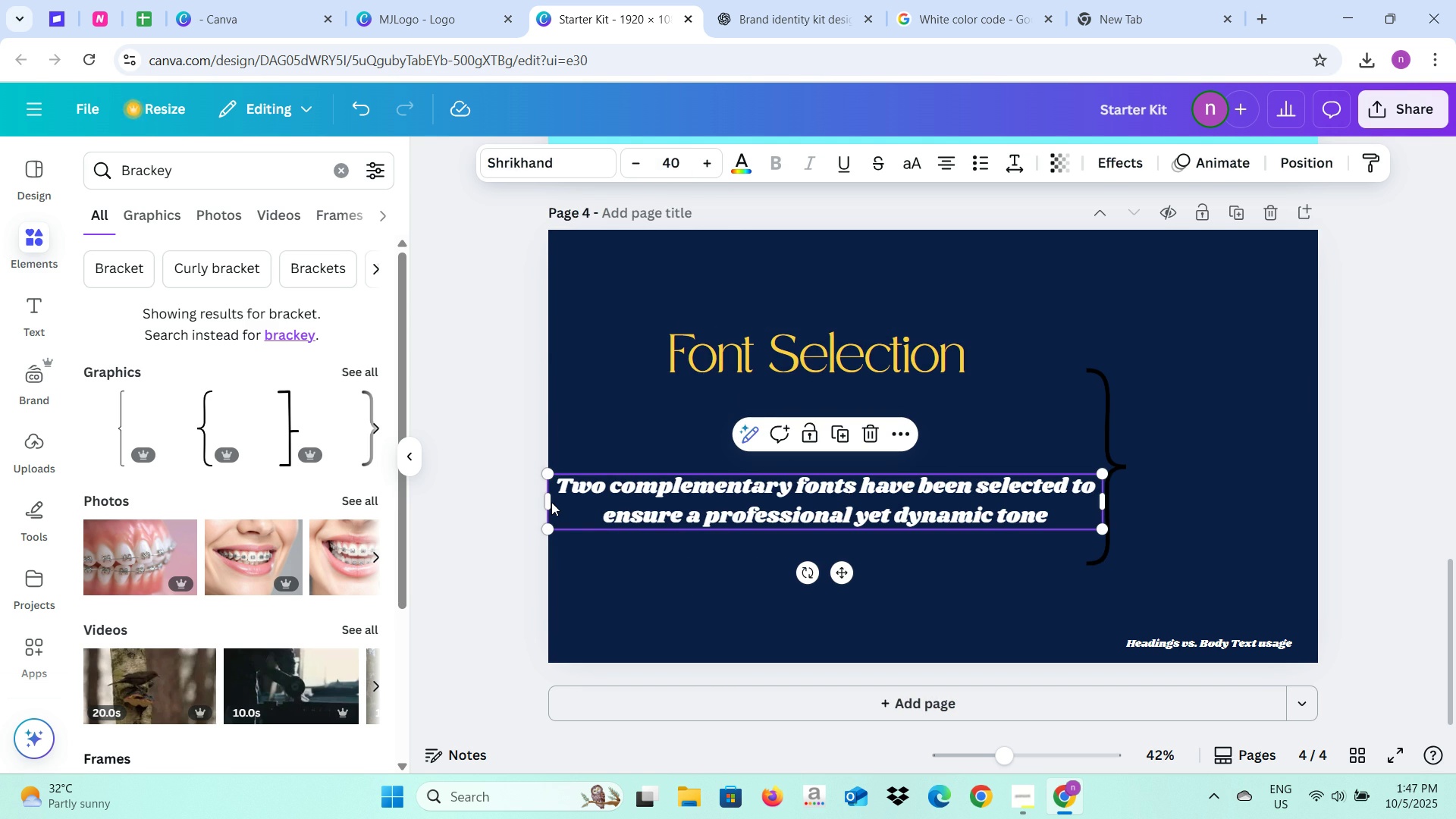 
left_click([1095, 371])
 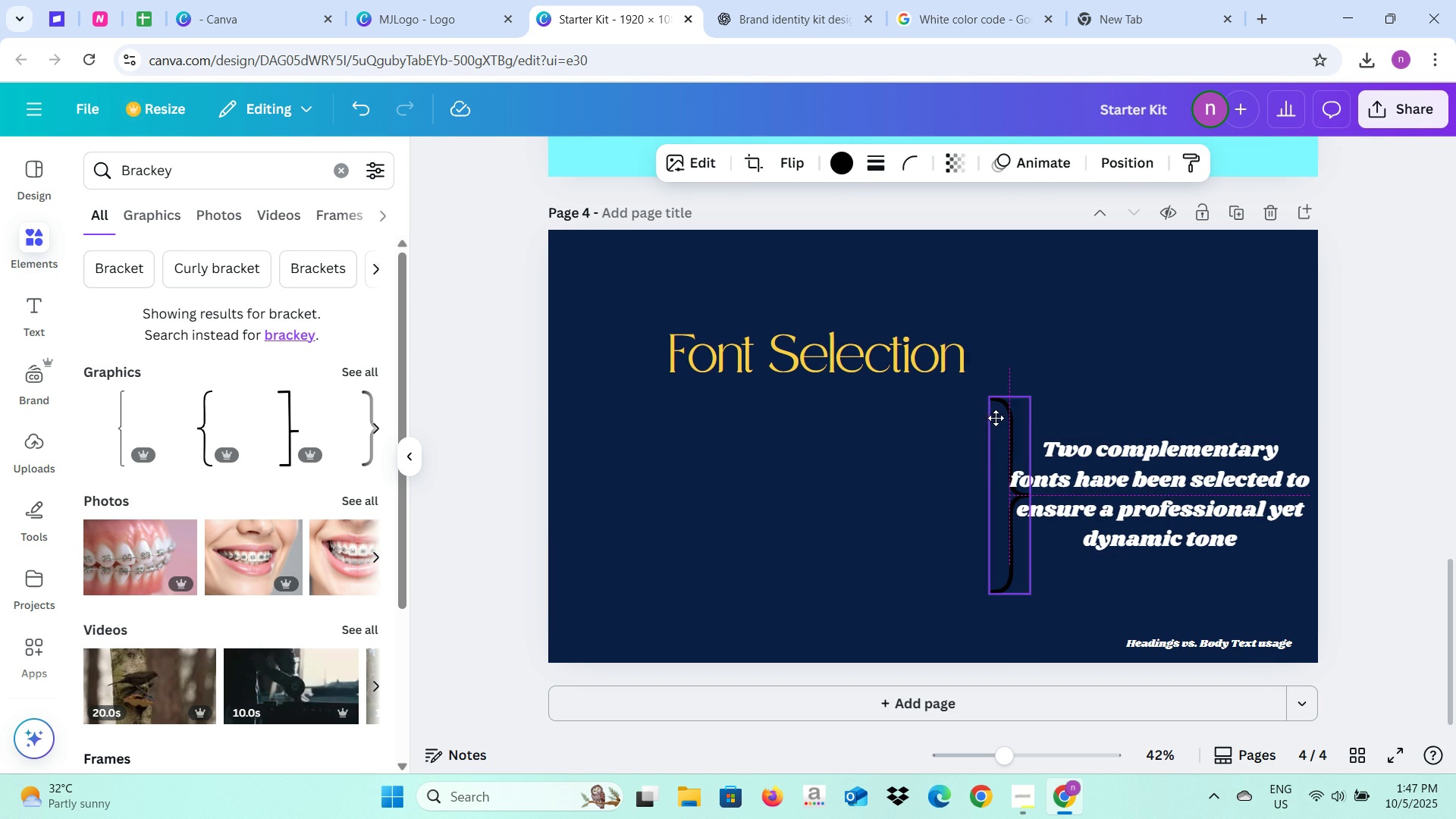 
left_click([840, 365])
 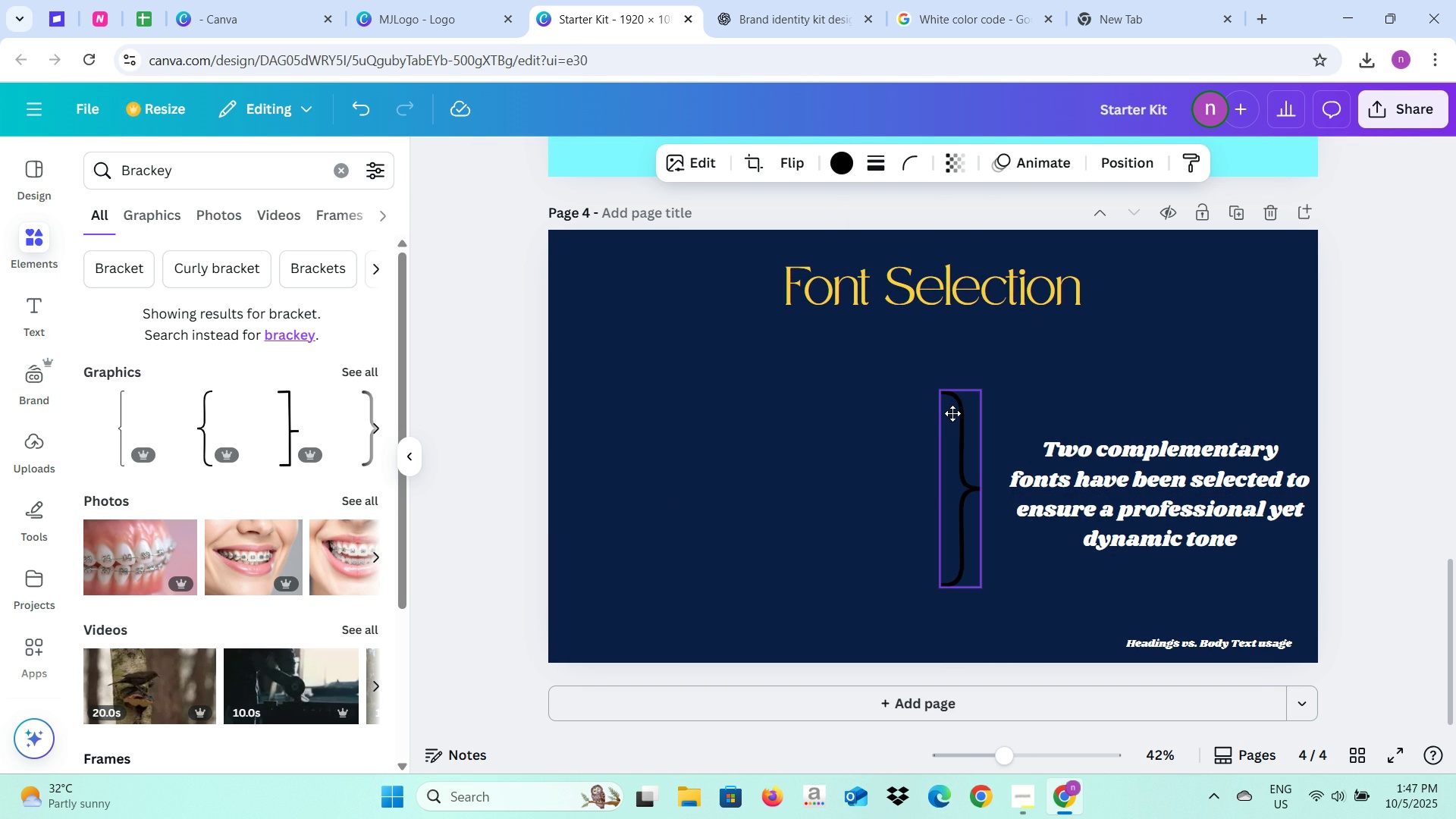 
wait(7.97)
 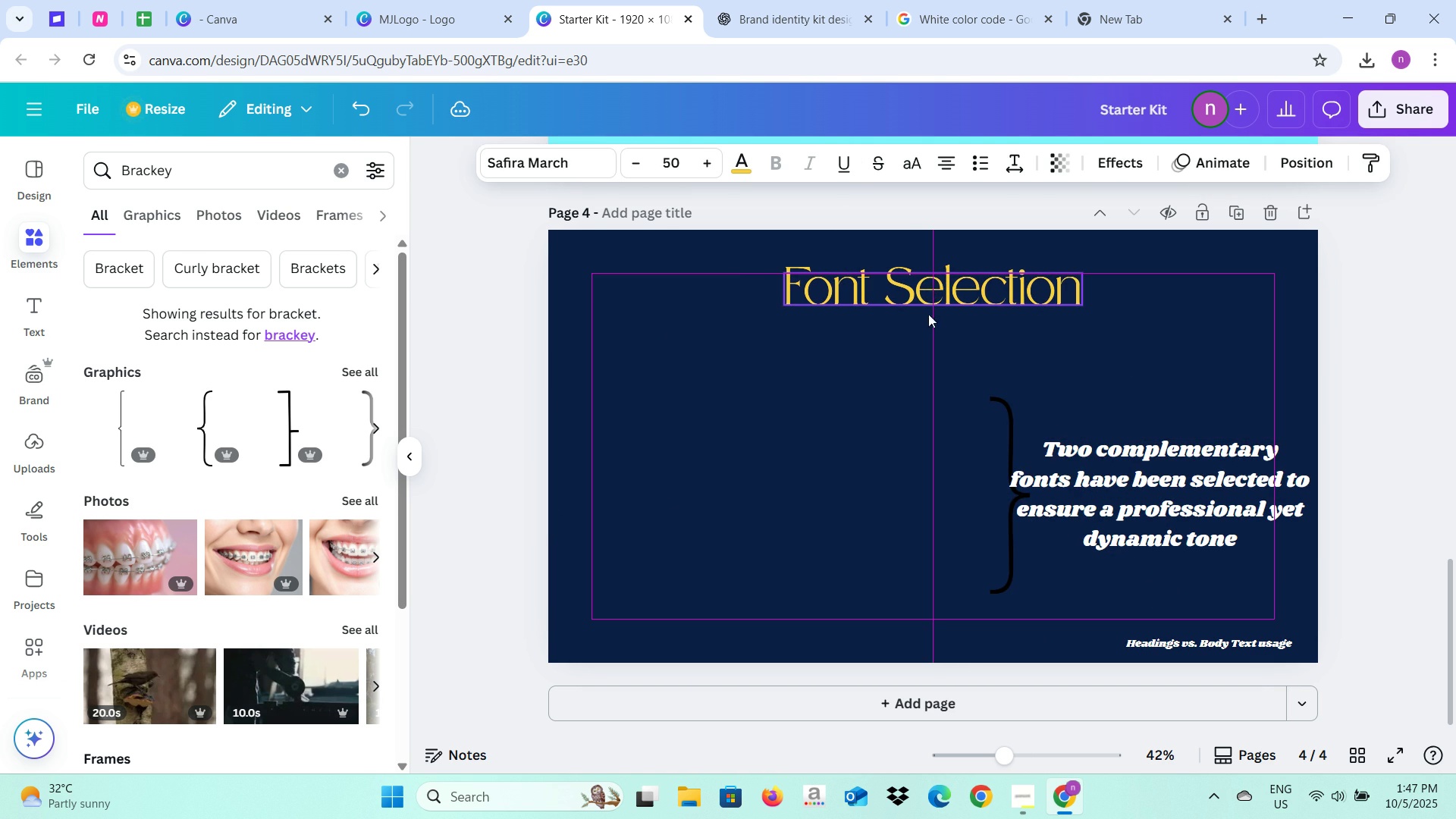 
left_click([35, 300])
 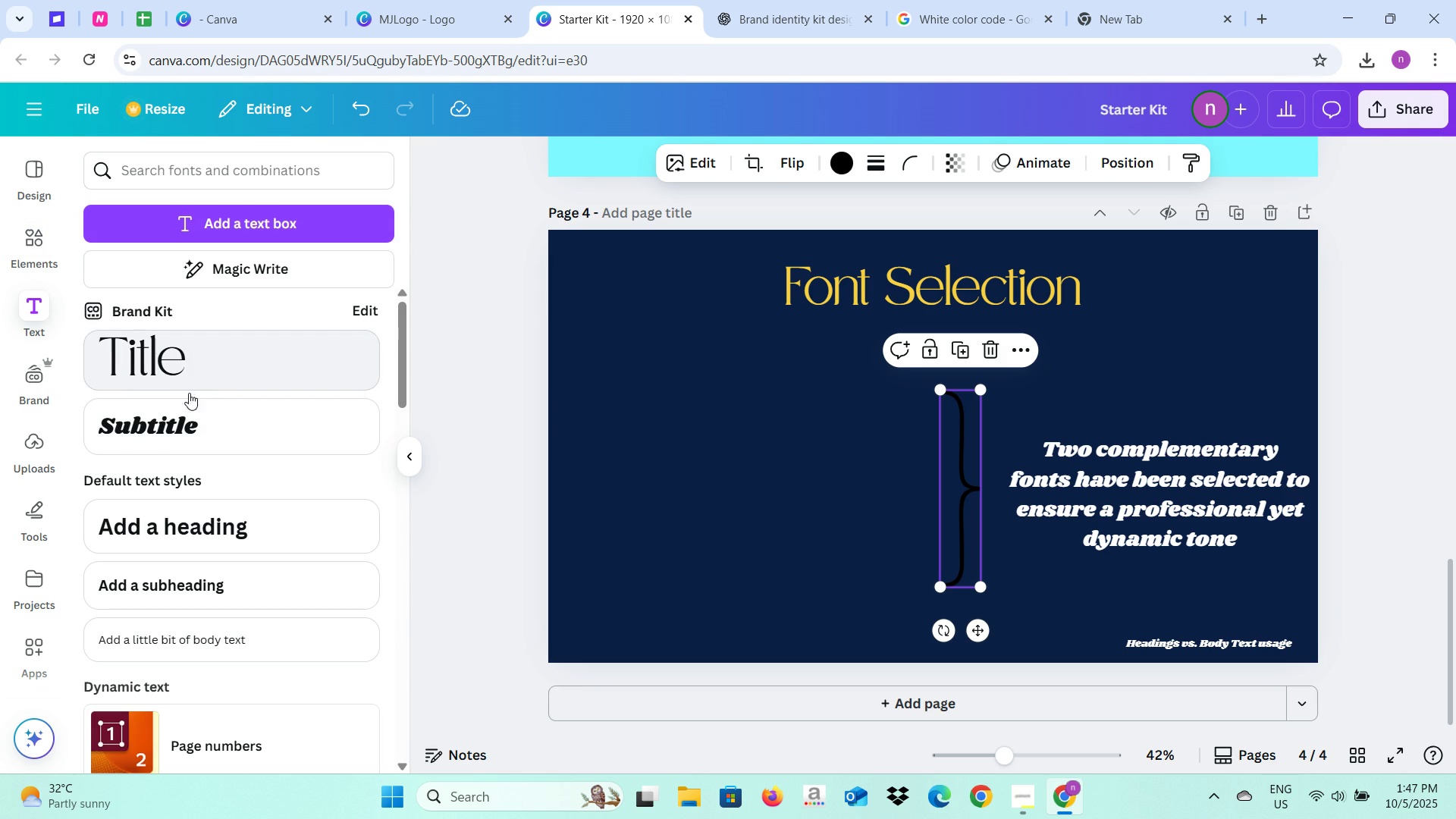 
left_click([193, 359])
 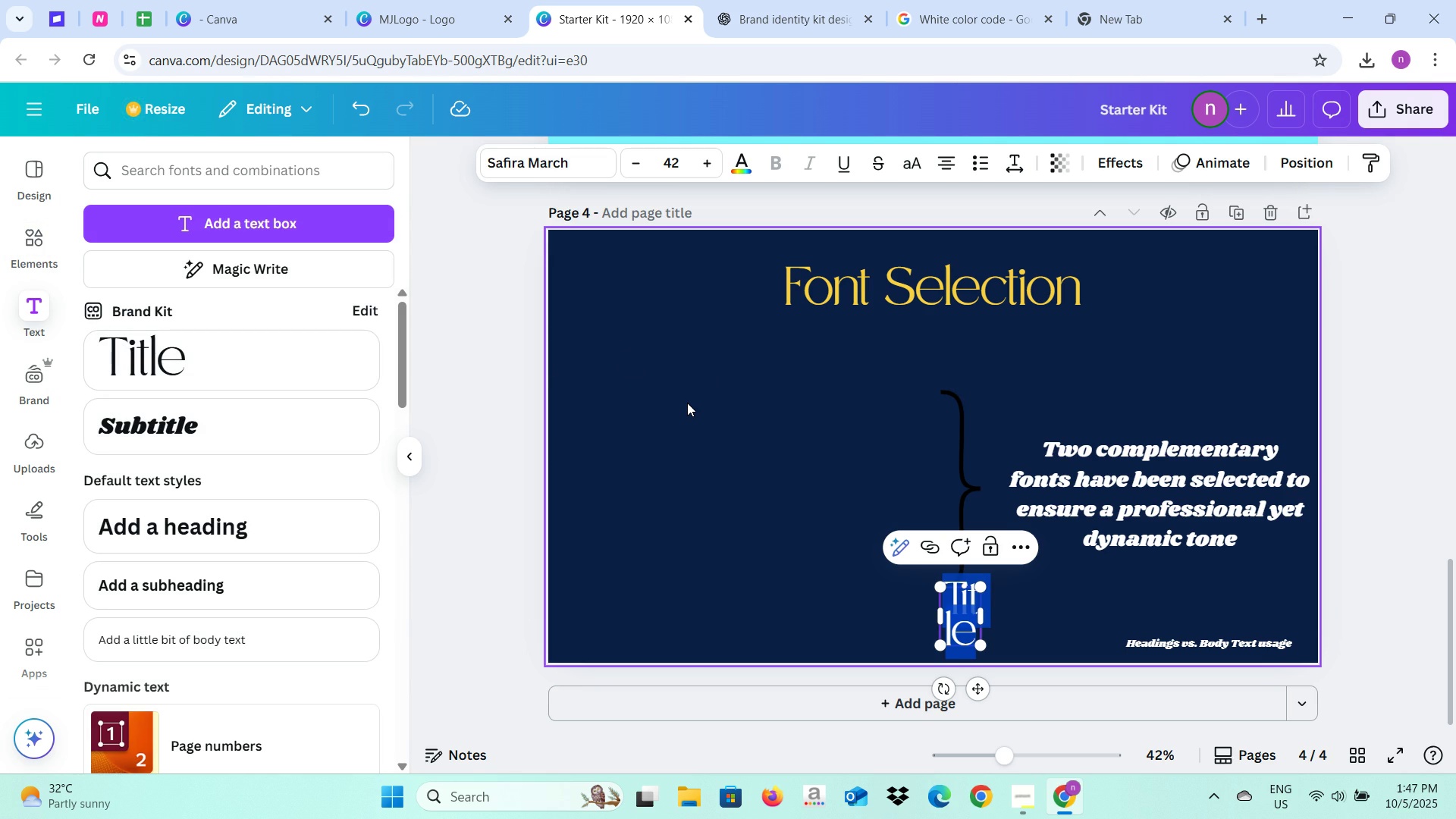 
key(Shift+ShiftLeft)
 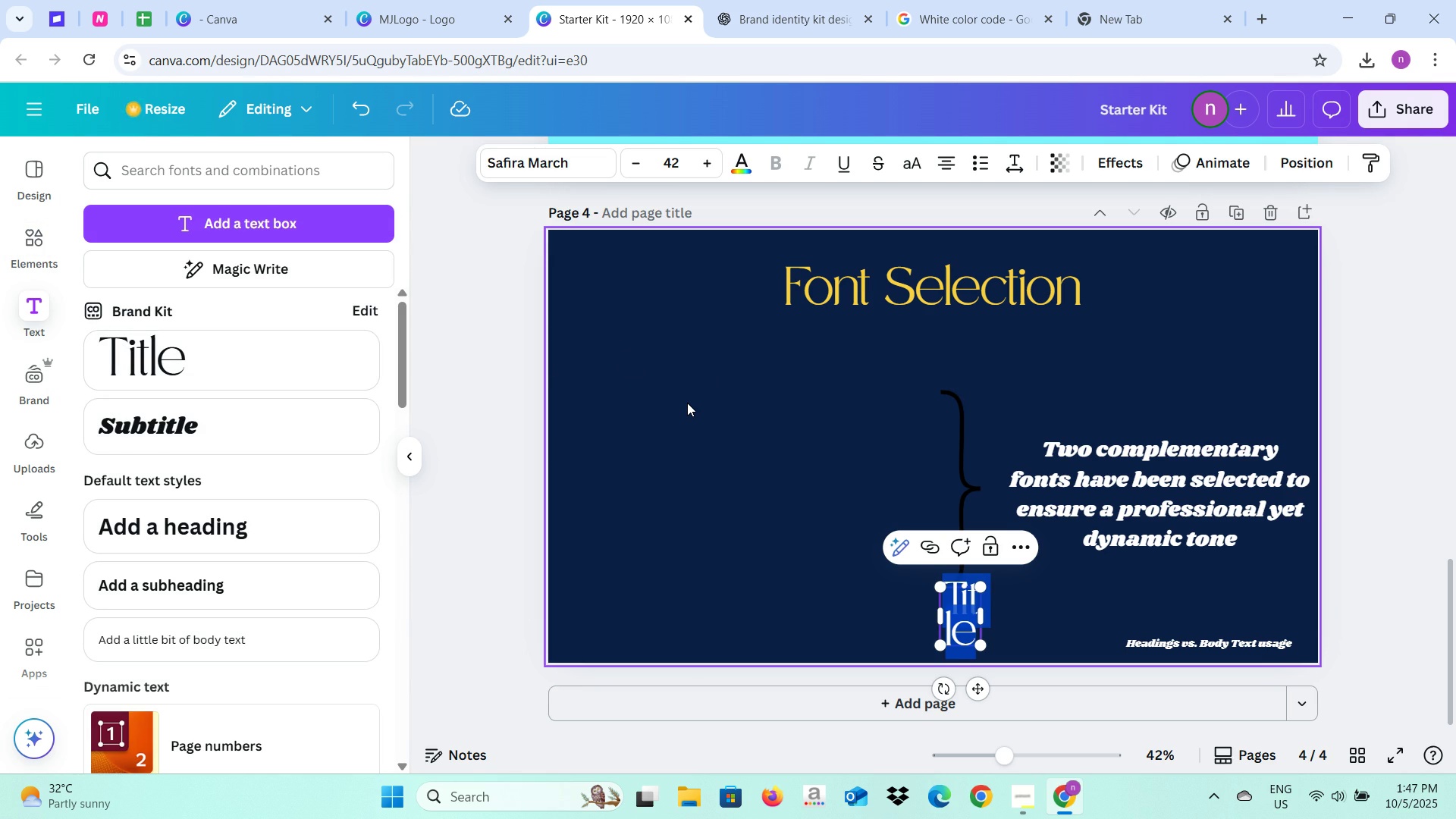 
key(Shift+A)
 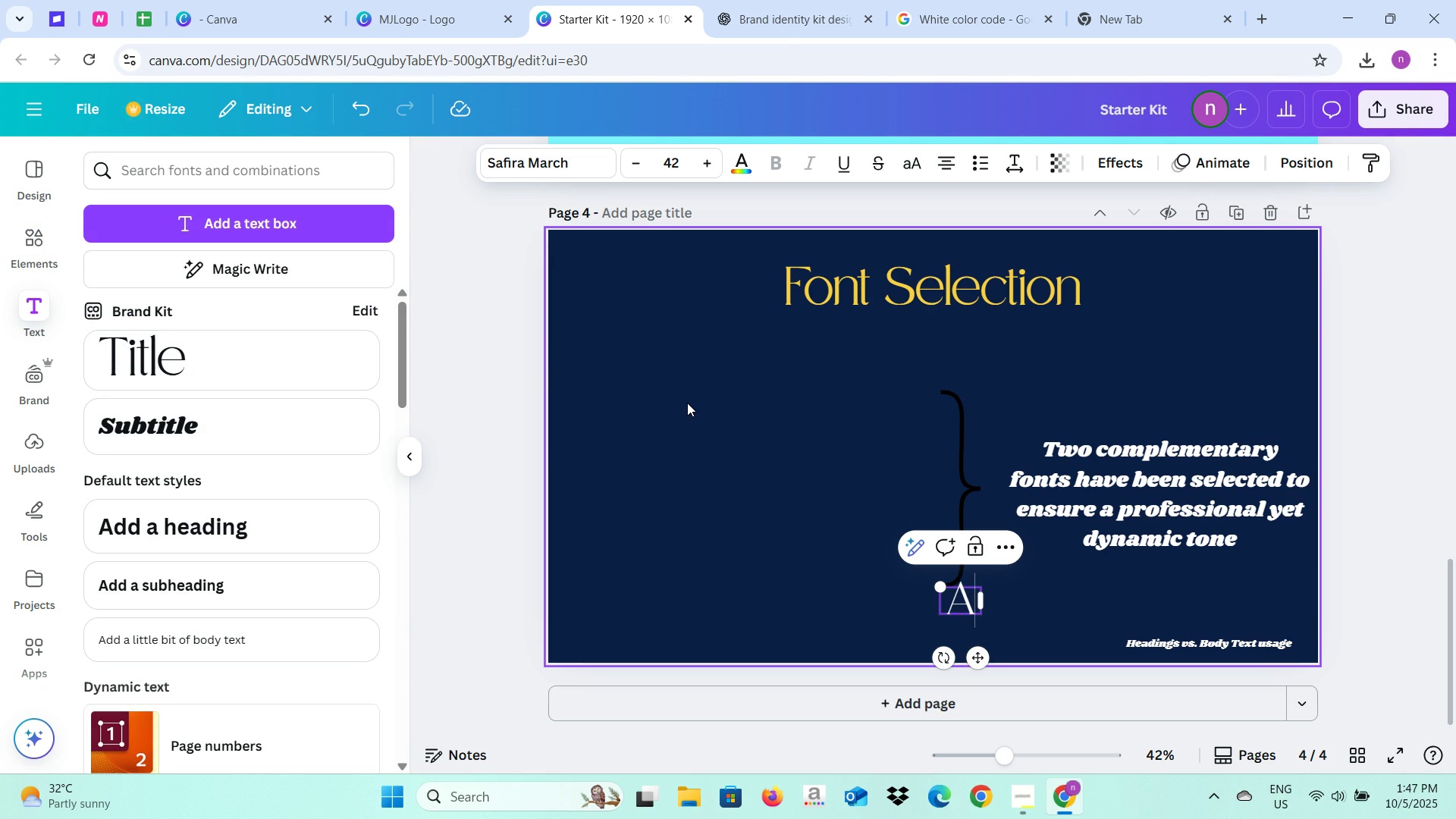 
key(CapsLock)
 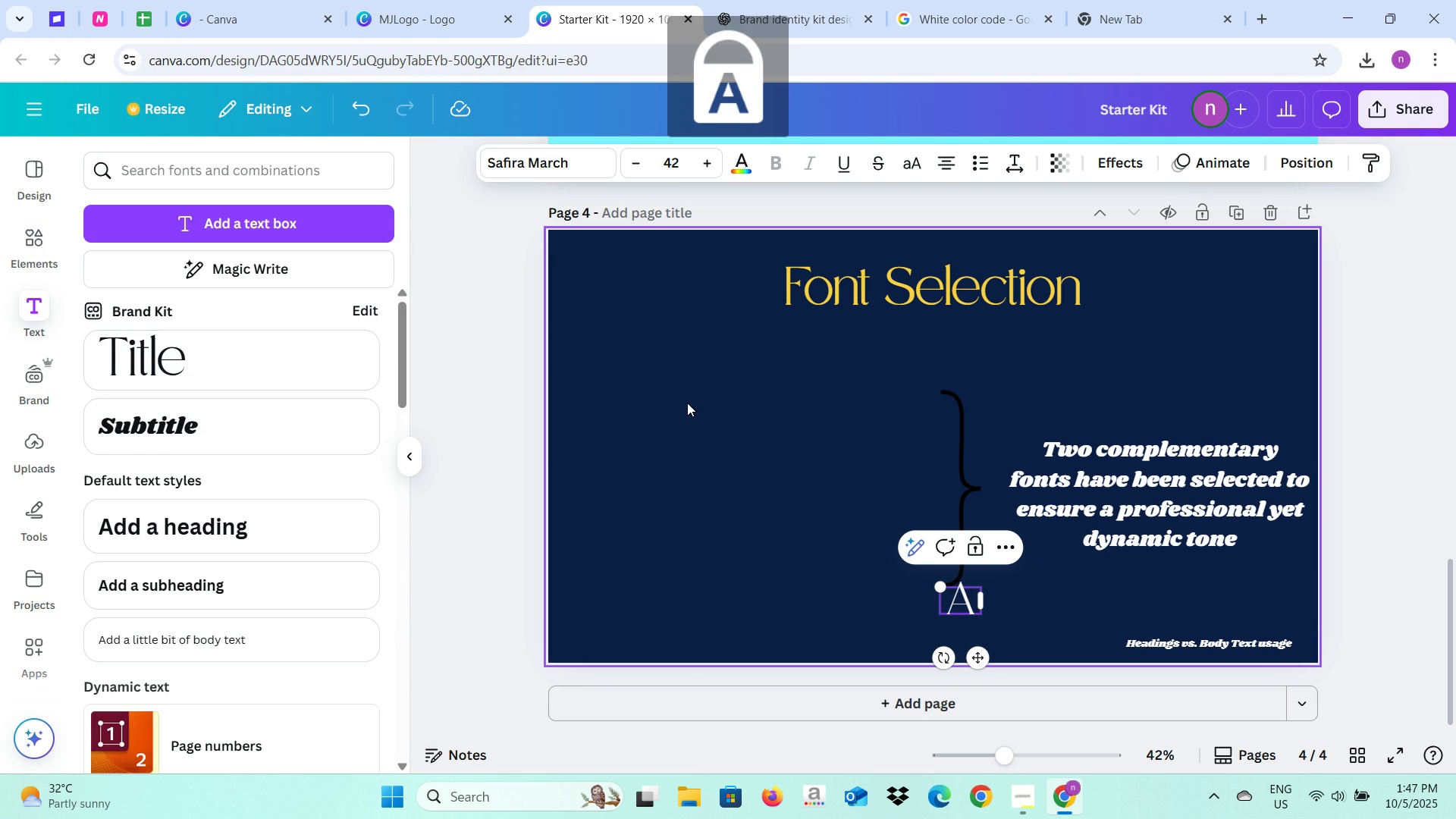 
key(B)
 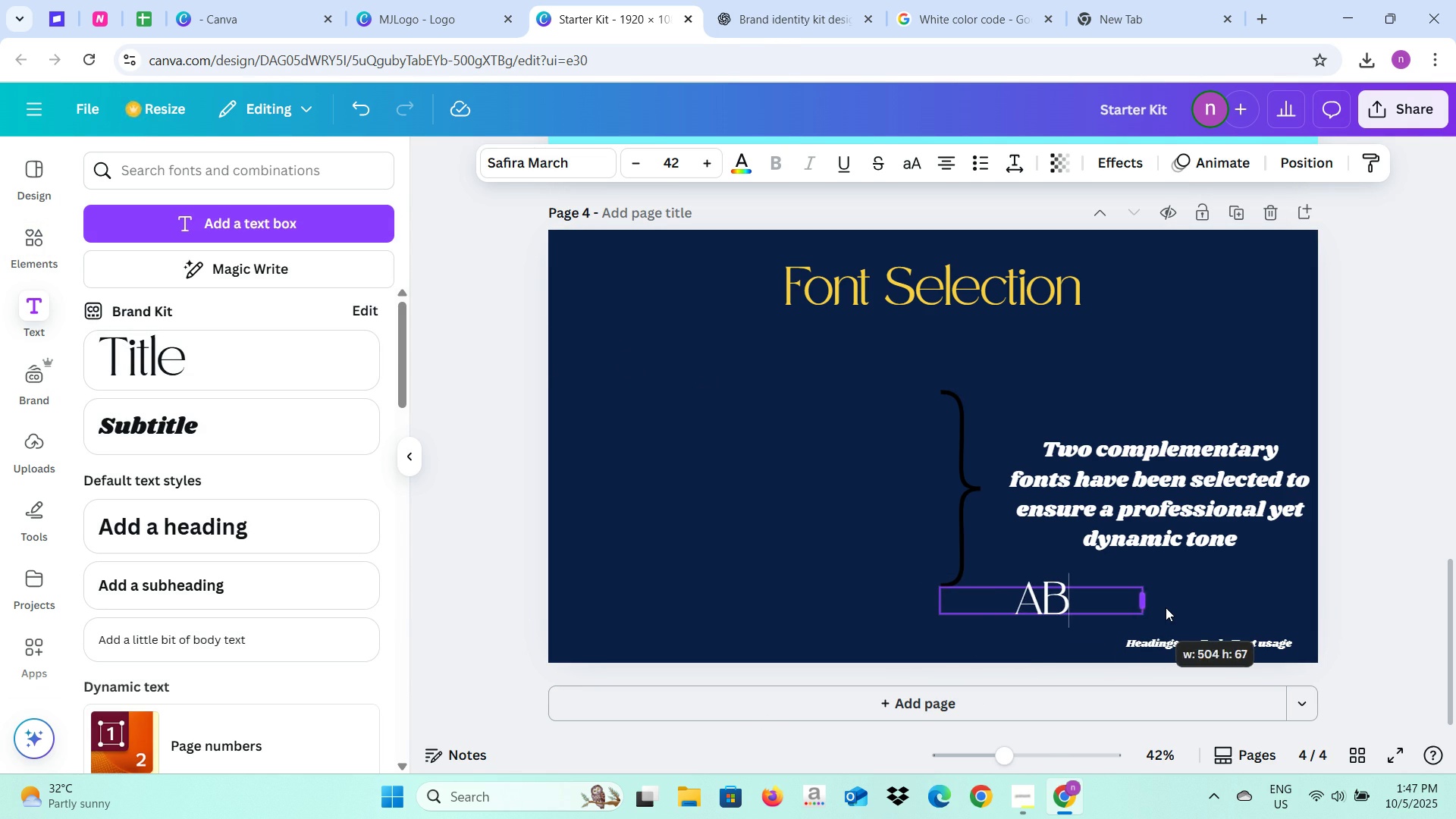 
wait(5.64)
 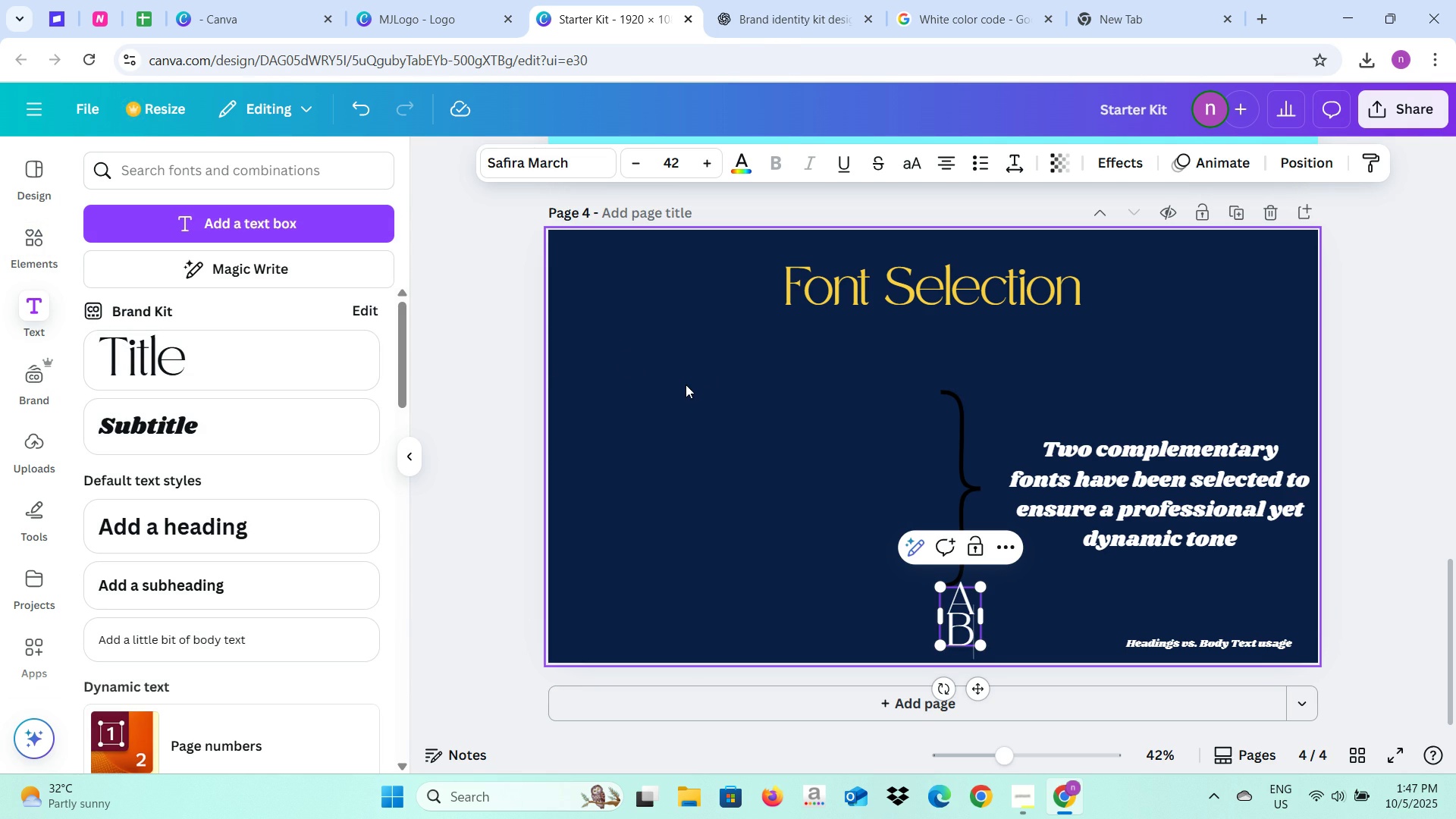 
type(CDEFGHIJKLMNOPQRSTUVWXYZ)
 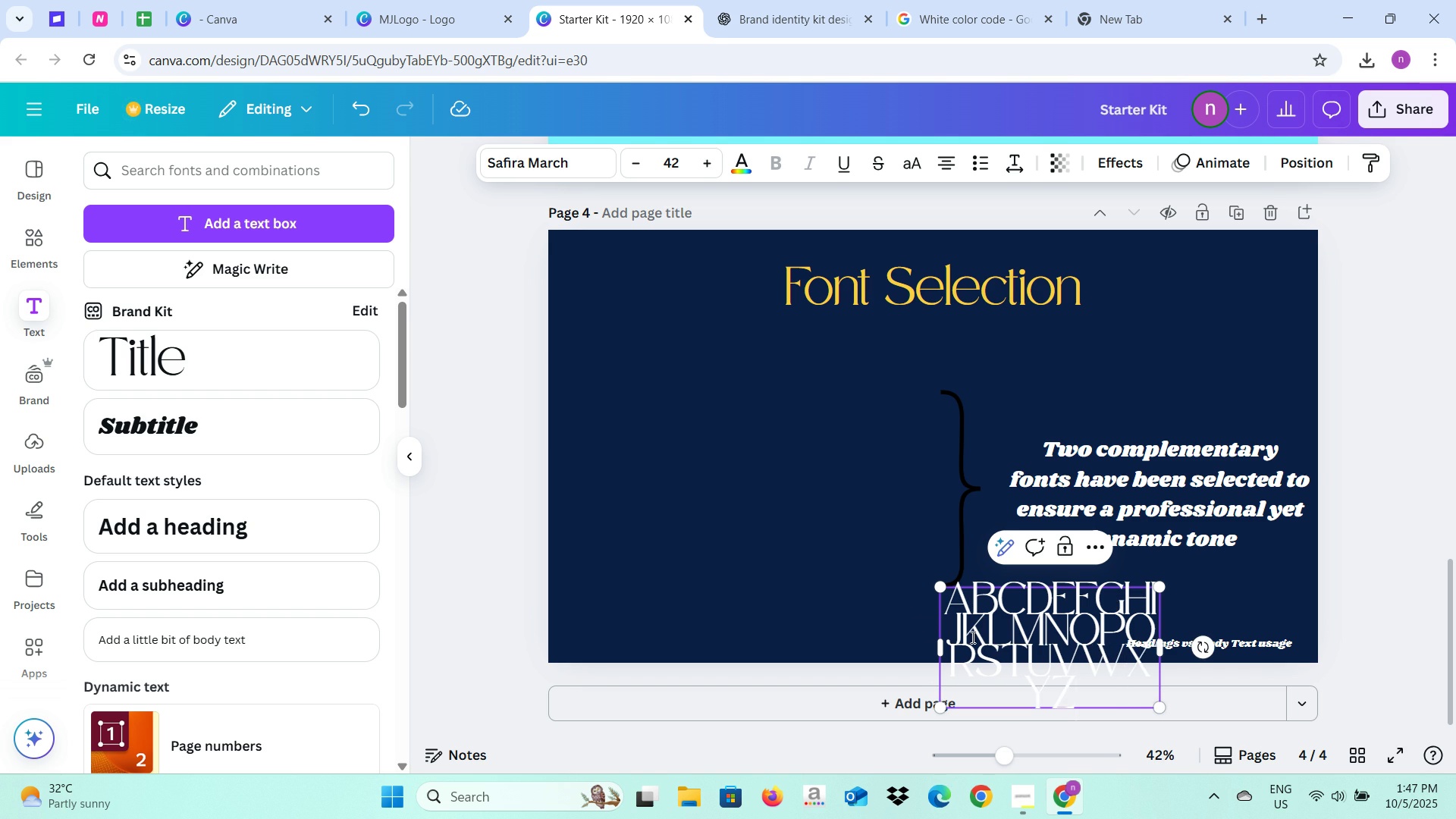 
left_click([923, 627])
 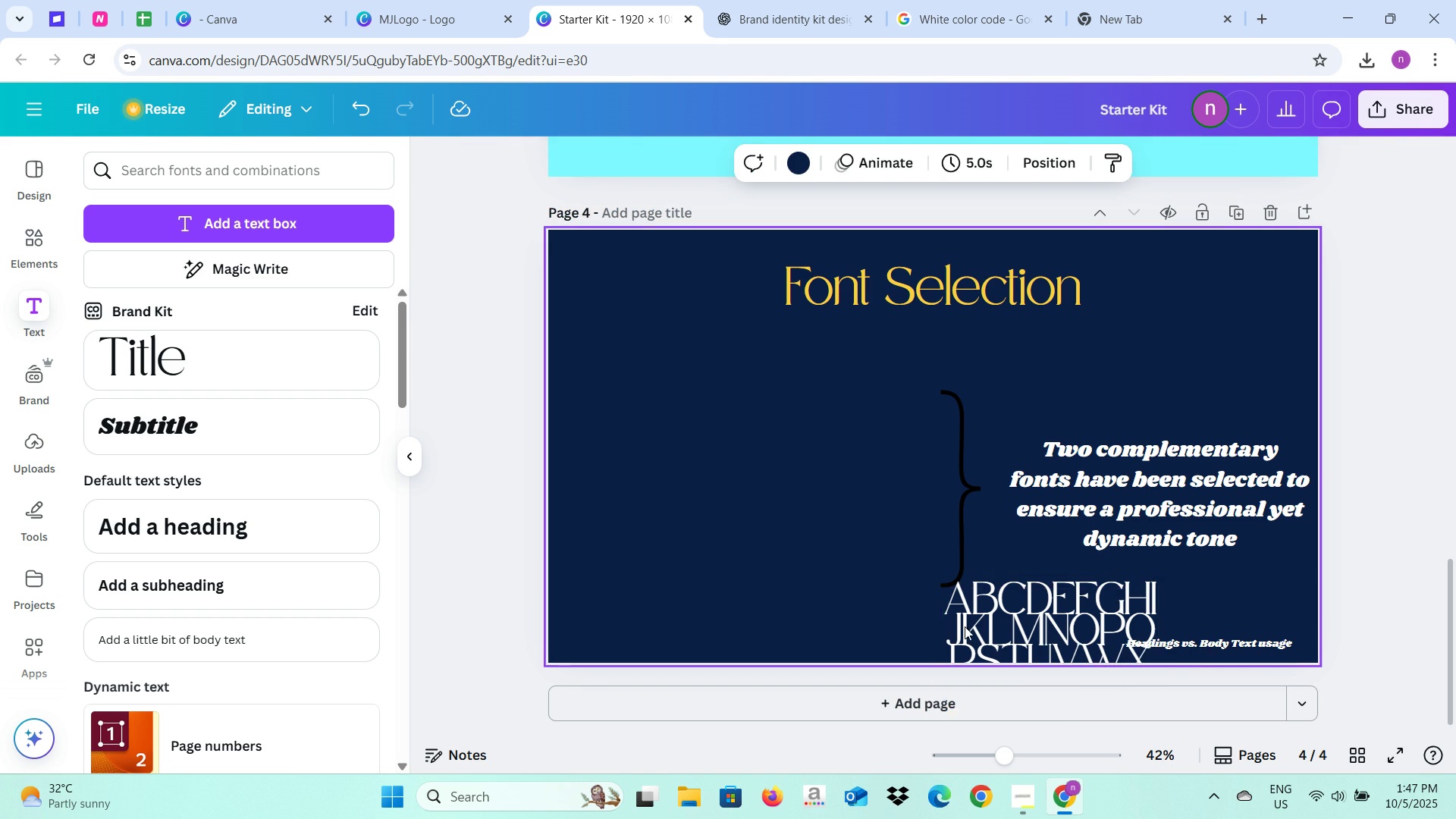 
left_click([965, 626])
 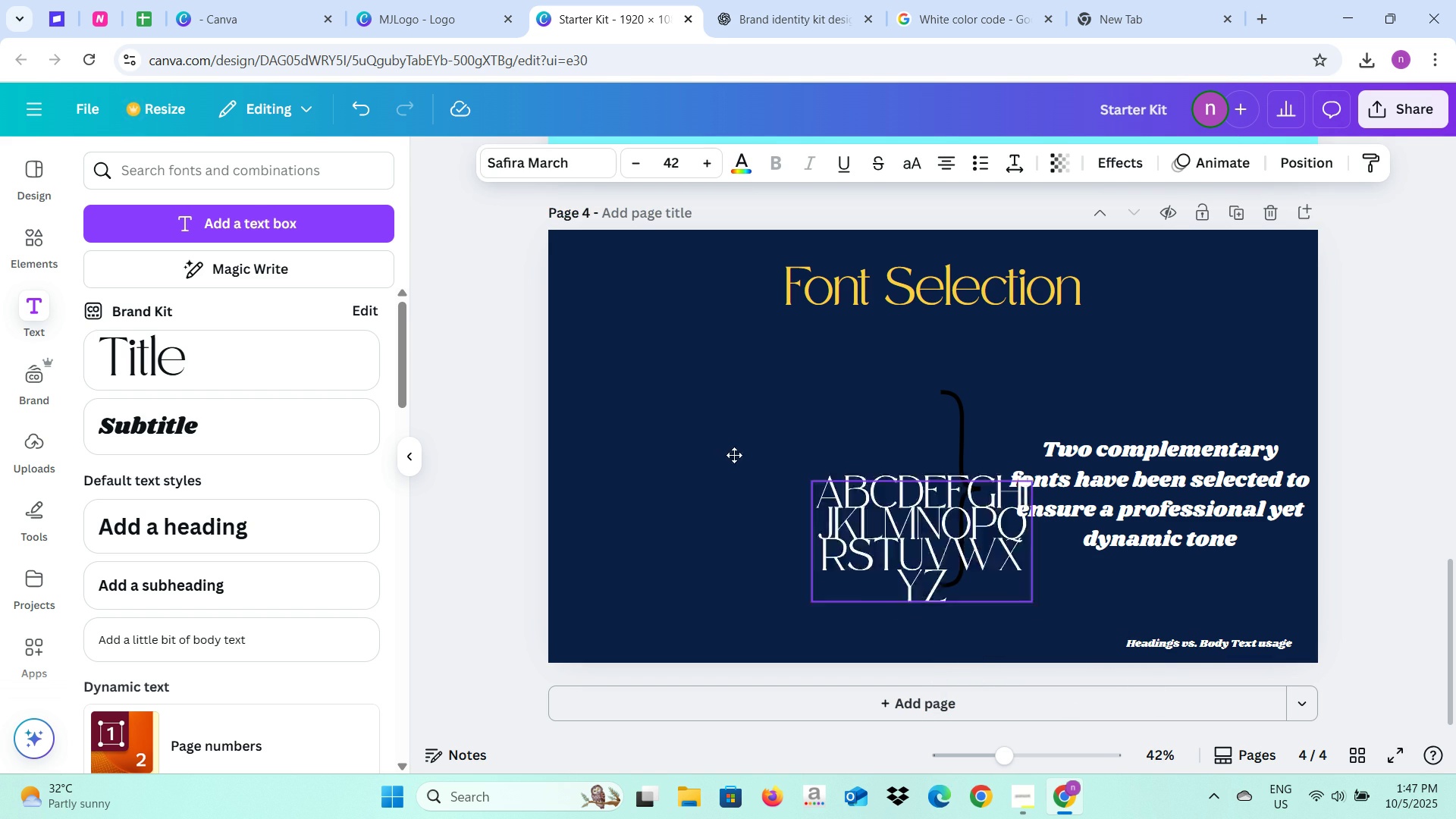 
mouse_move([689, 404])
 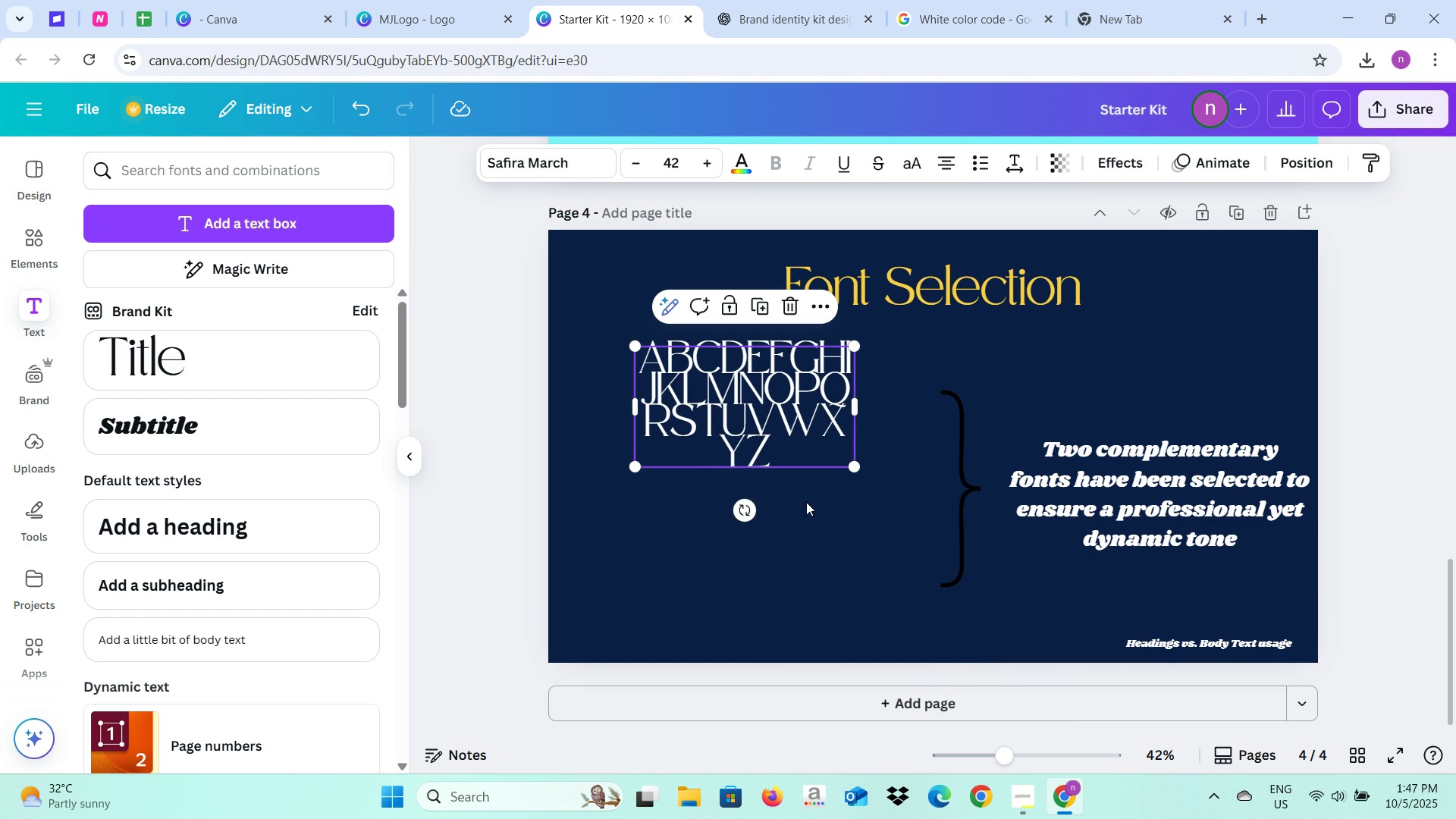 
left_click([806, 502])
 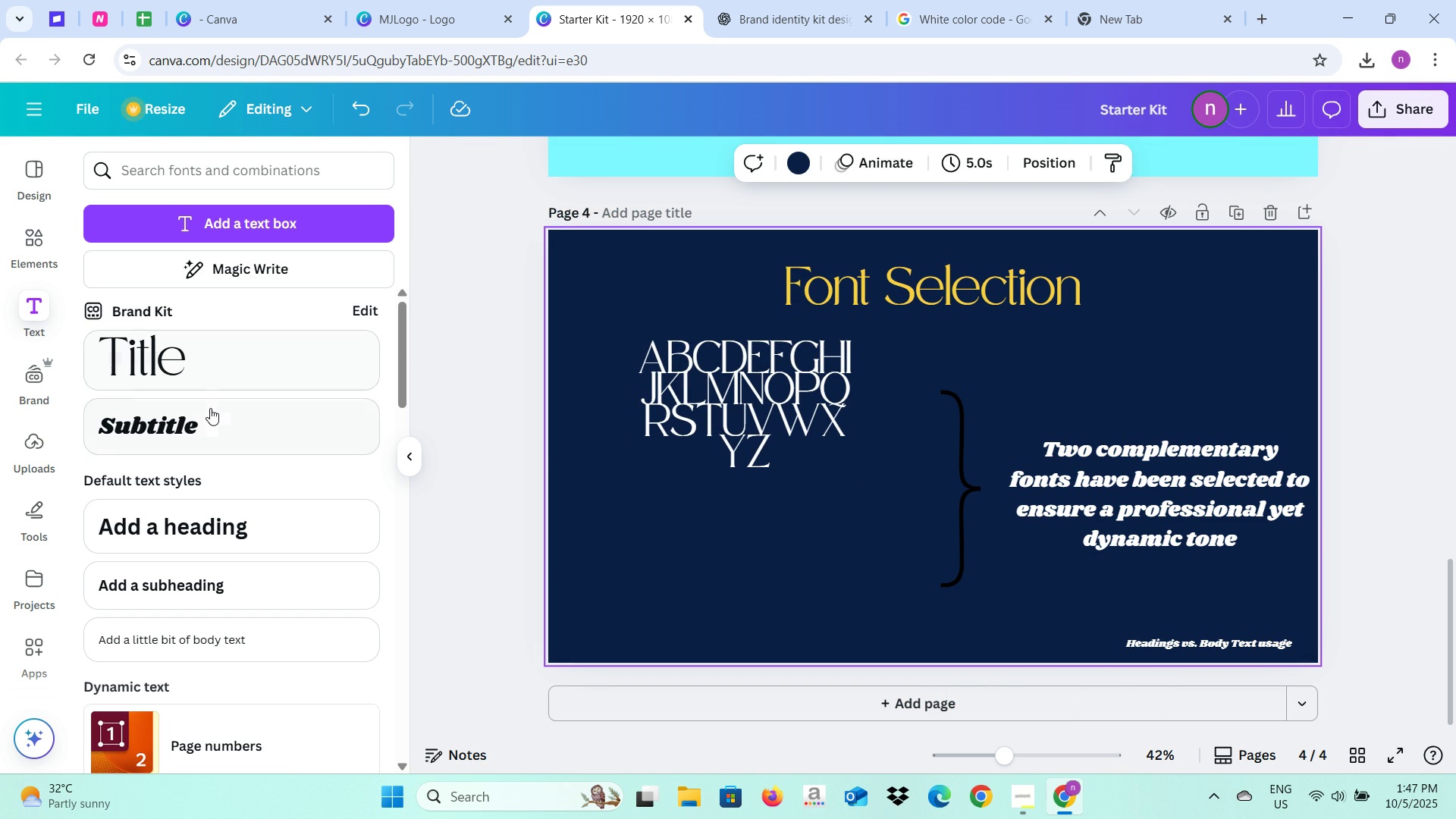 
left_click([206, 434])
 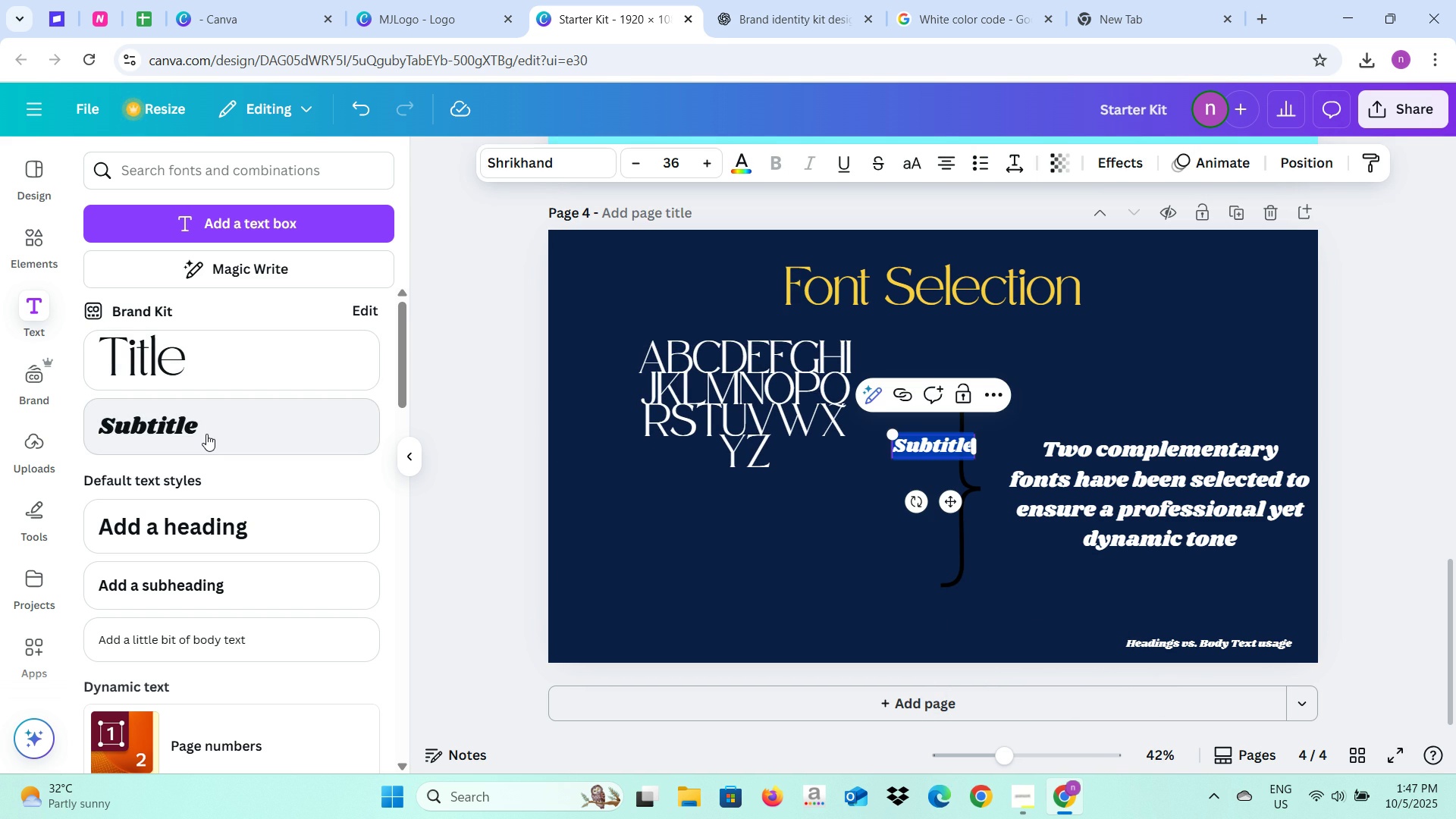 
type(A)
key(Backspace)
type(abcdefghijkmnopqrstuvz)
key(Backspace)
type(wxyz)
 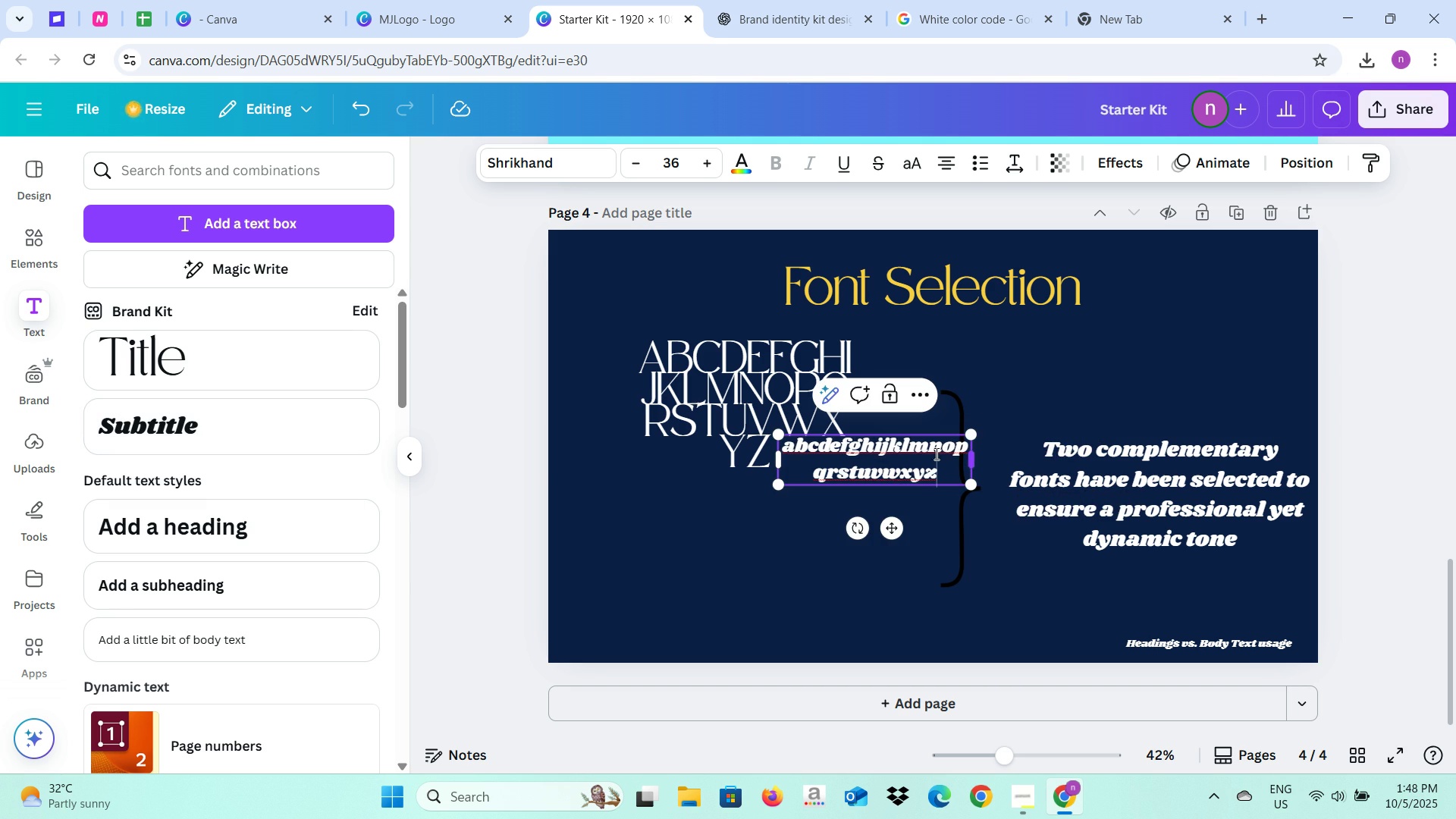 
wait(5.36)
 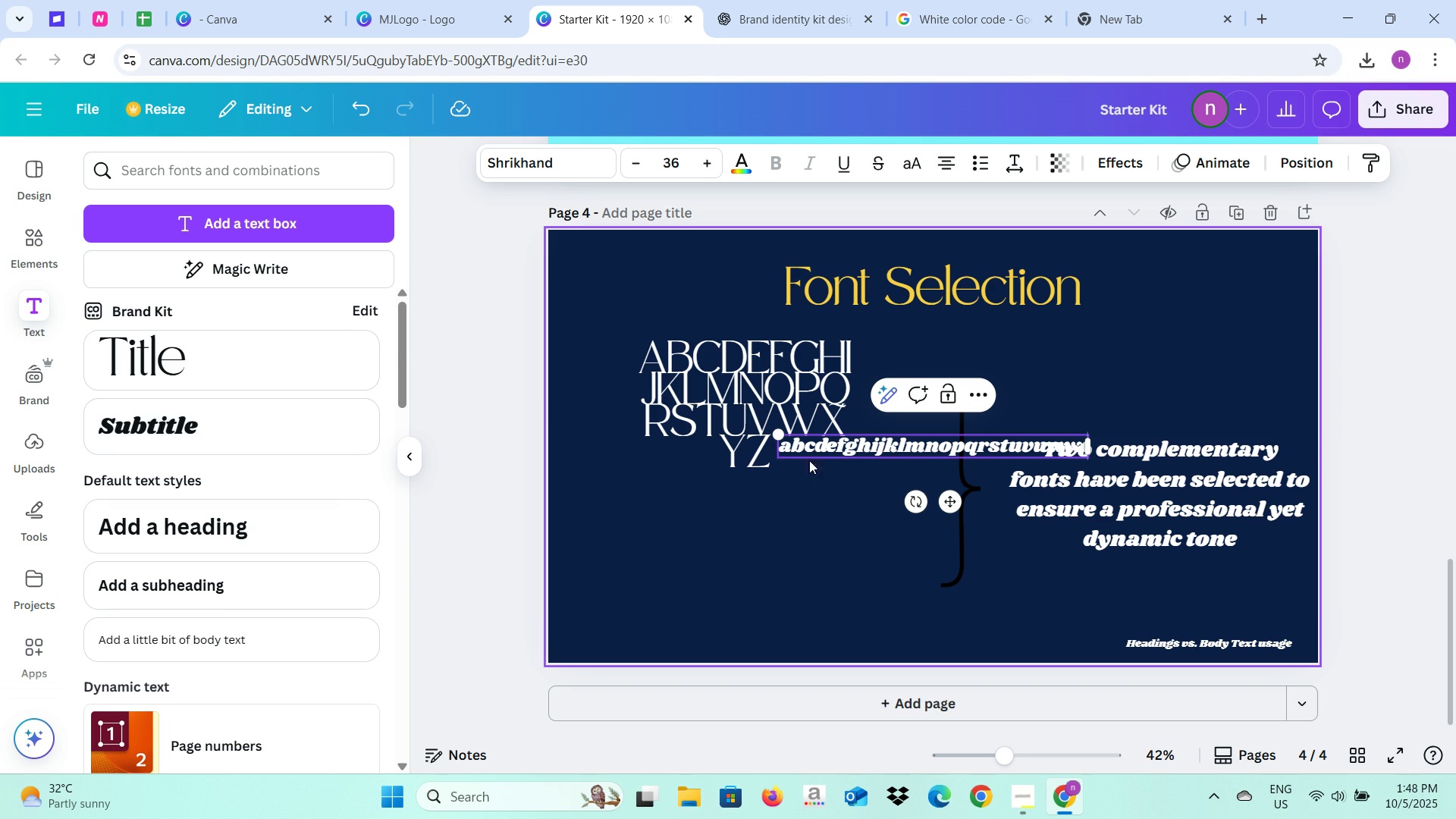 
left_click([799, 533])
 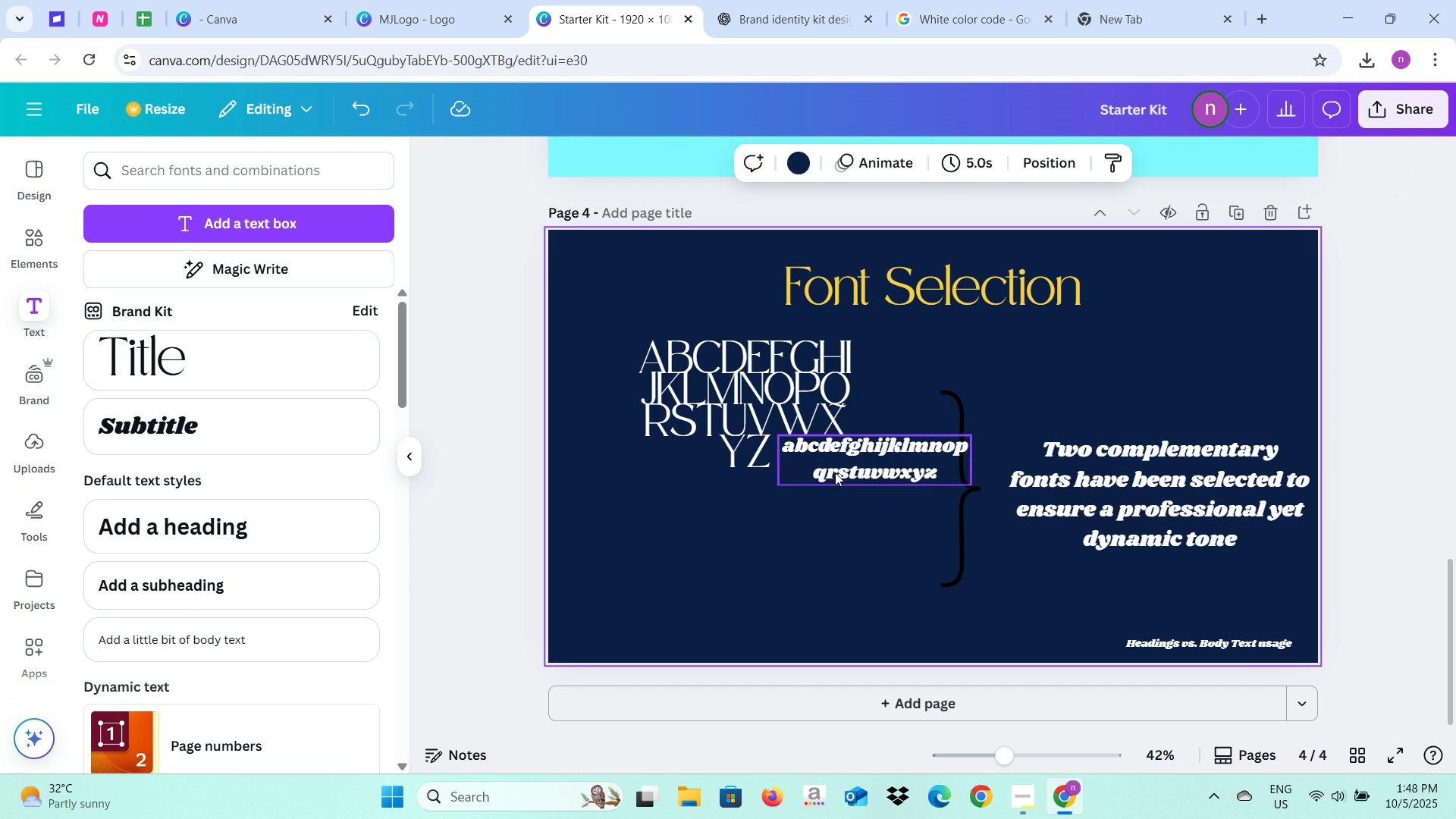 
left_click([835, 472])
 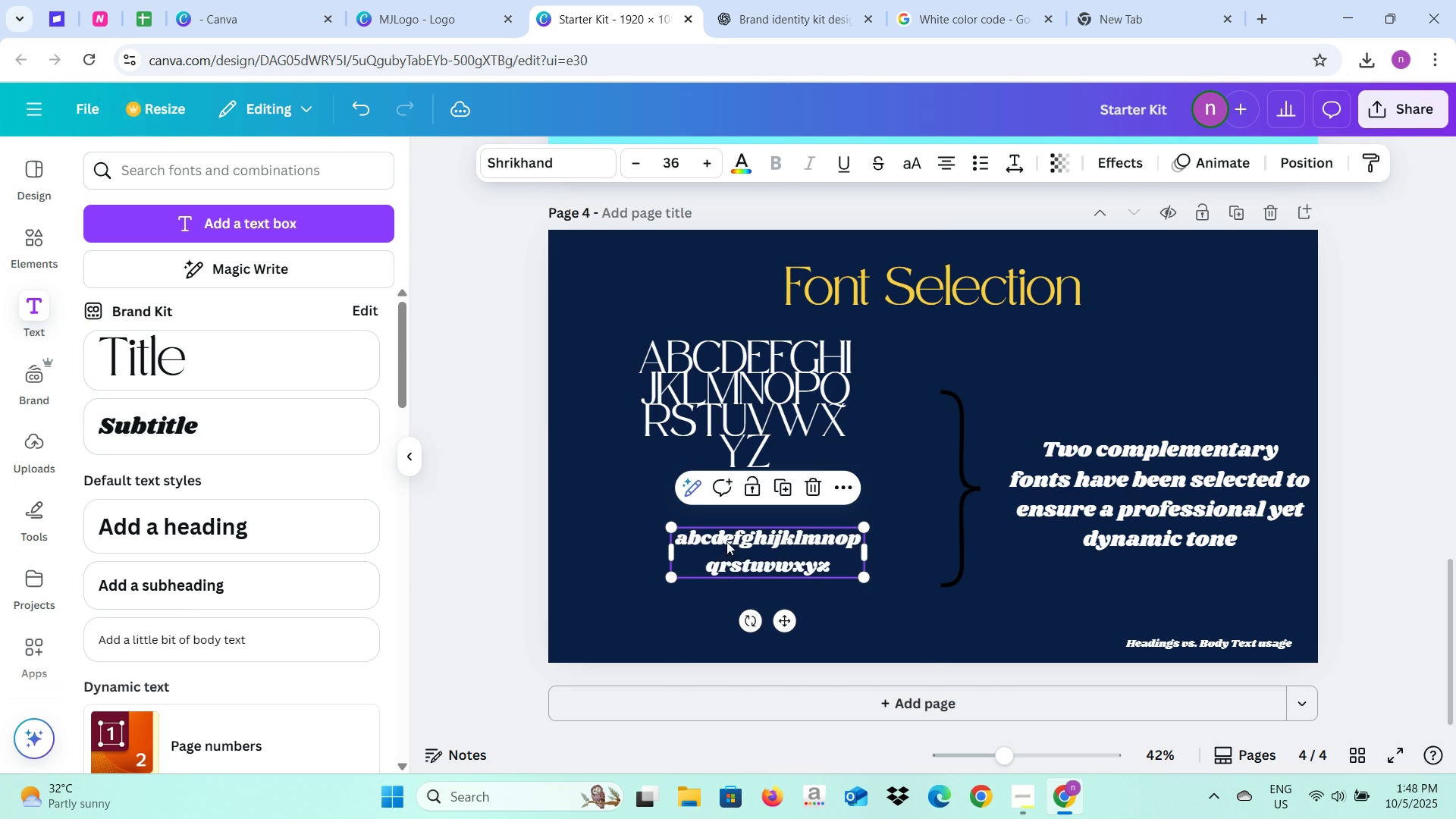 
double_click([681, 535])
 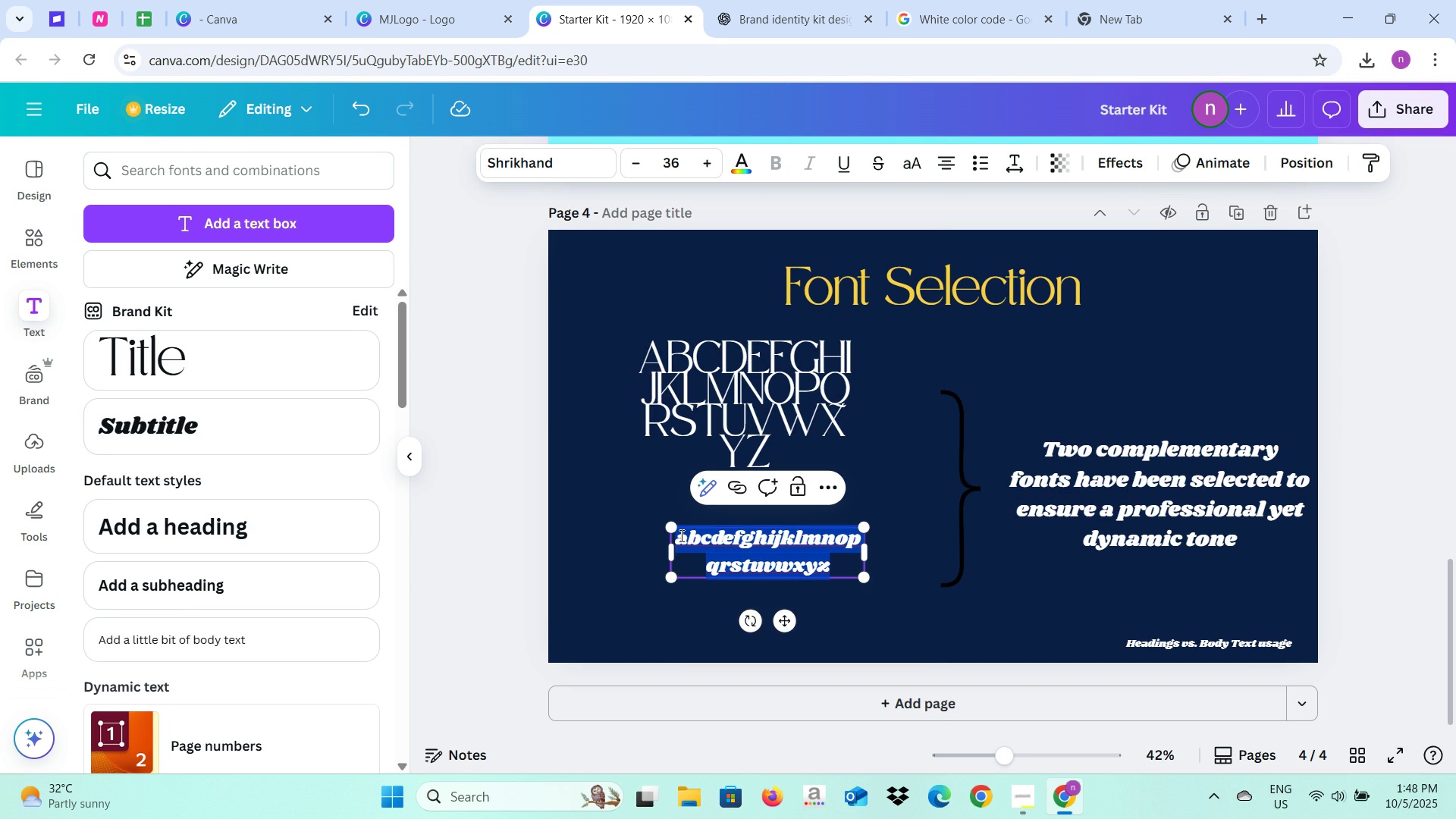 
left_click([680, 535])